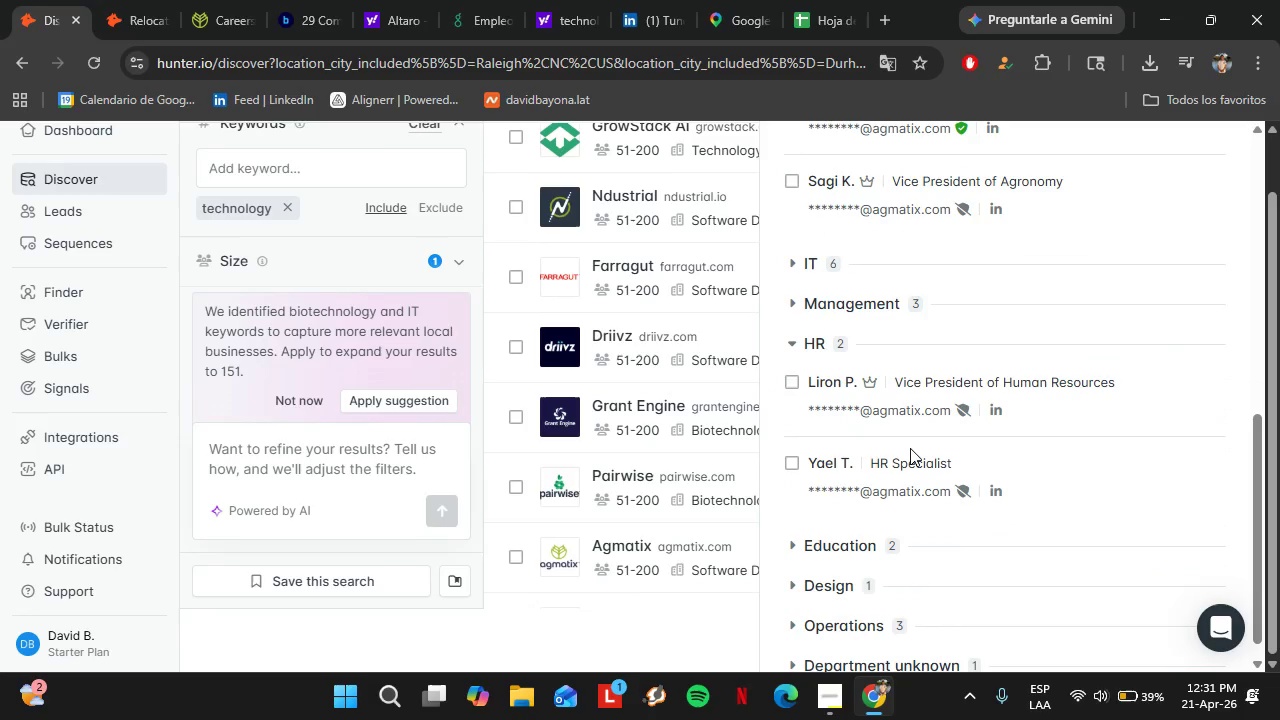 
left_click([1165, 393])
 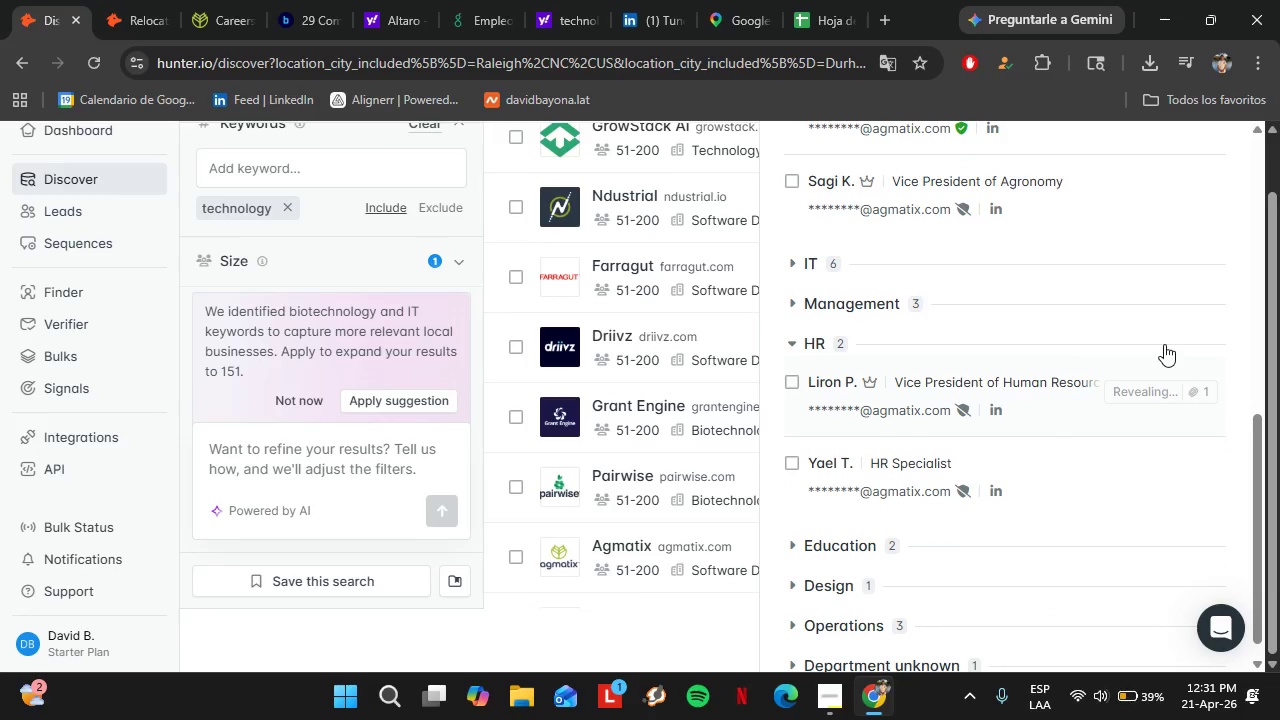 
mouse_move([1144, 378])
 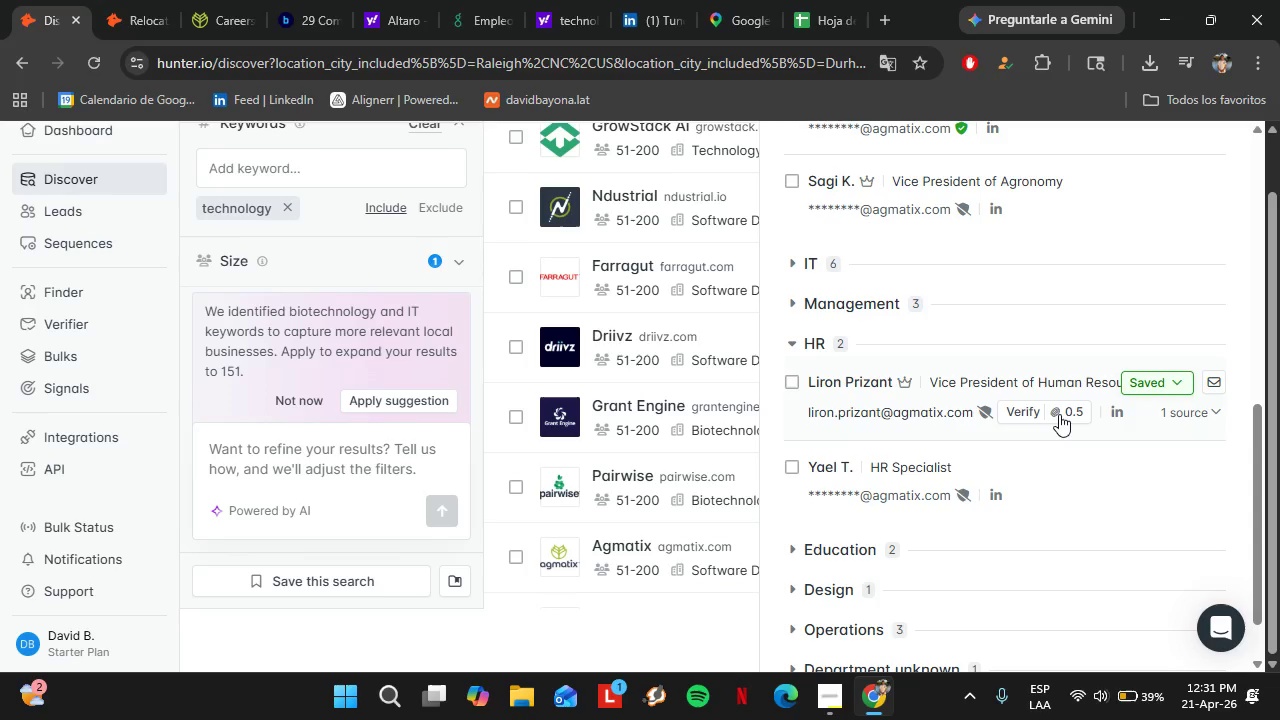 
left_click([1059, 414])
 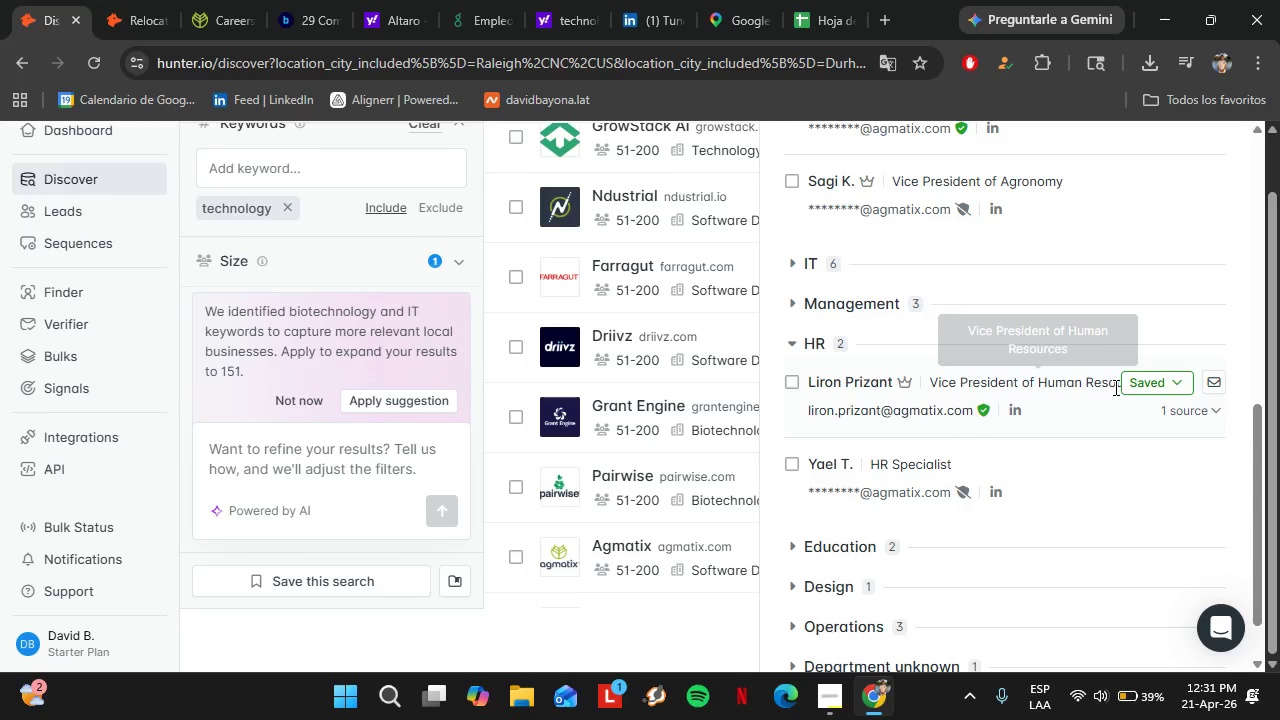 
left_click([1149, 390])
 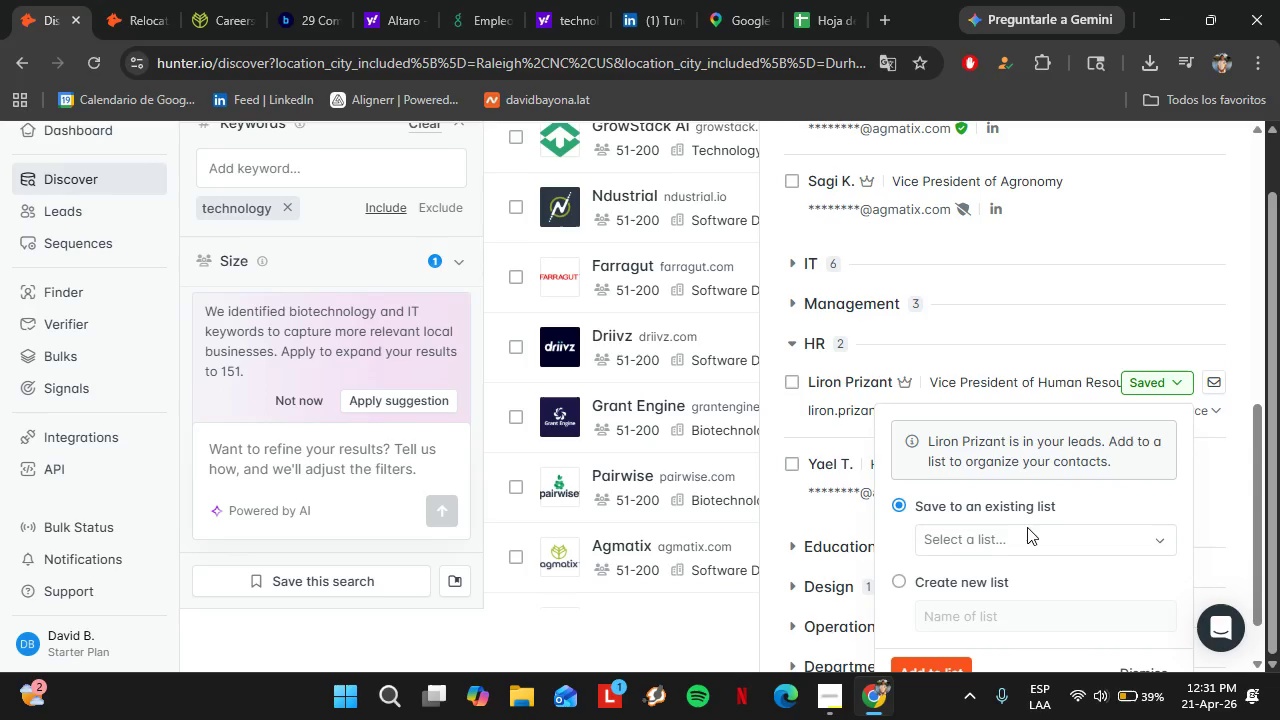 
left_click([1027, 528])
 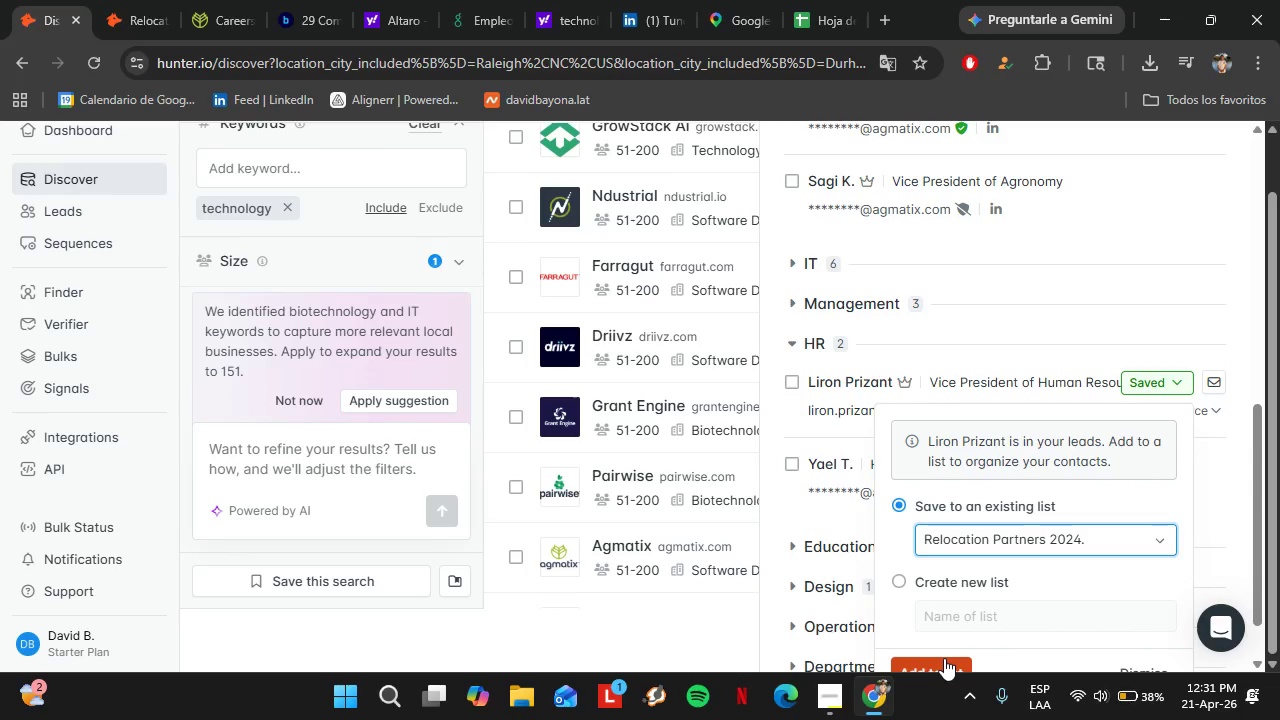 
left_click([941, 658])
 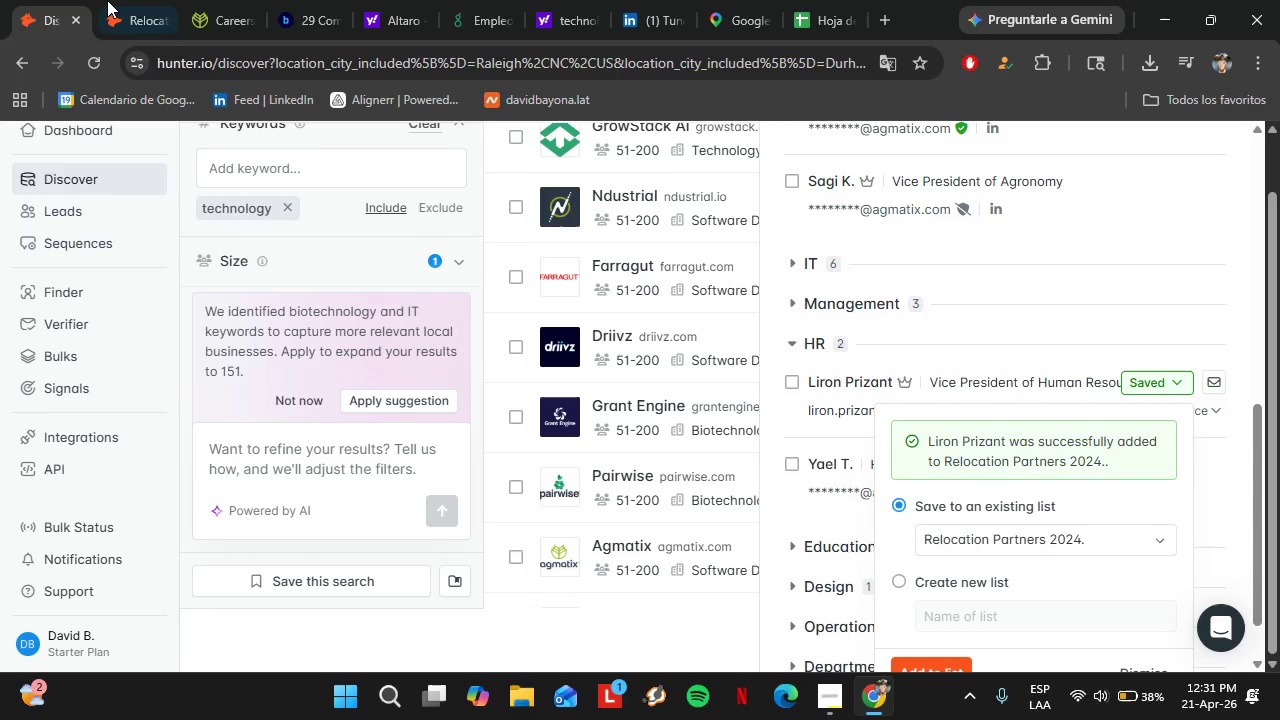 
left_click([115, 0])
 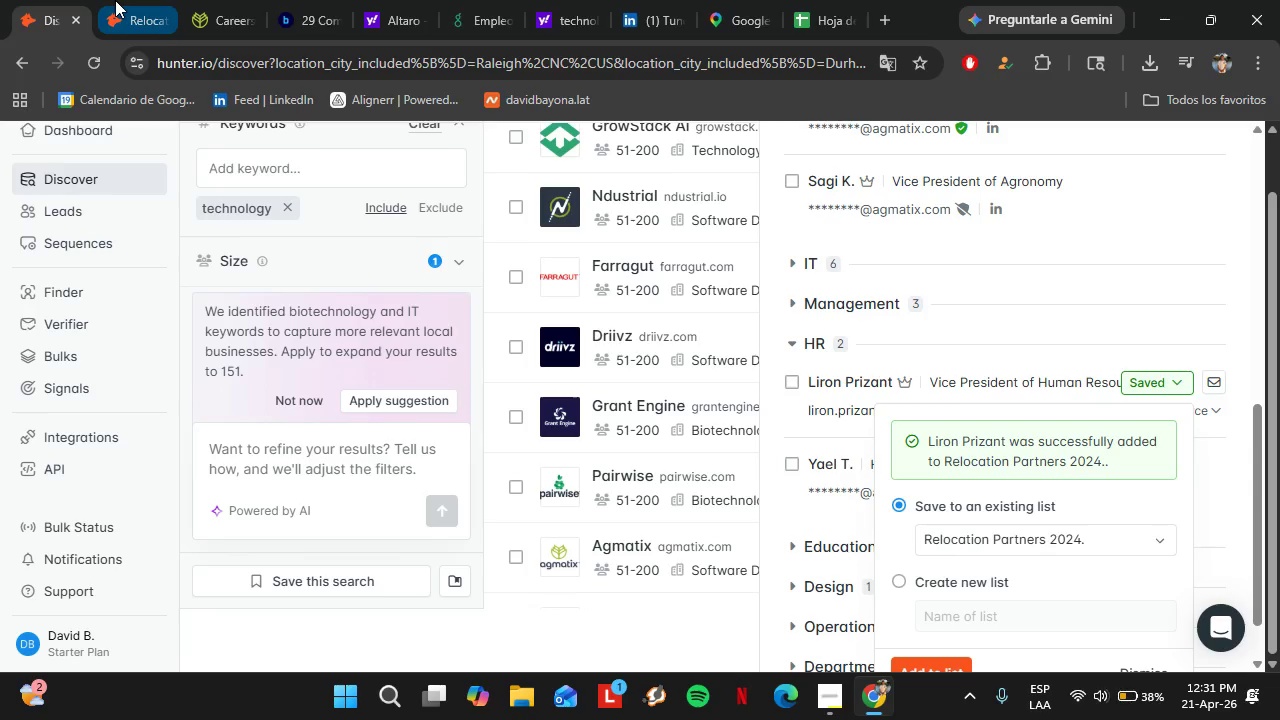 
mouse_move([229, 277])
 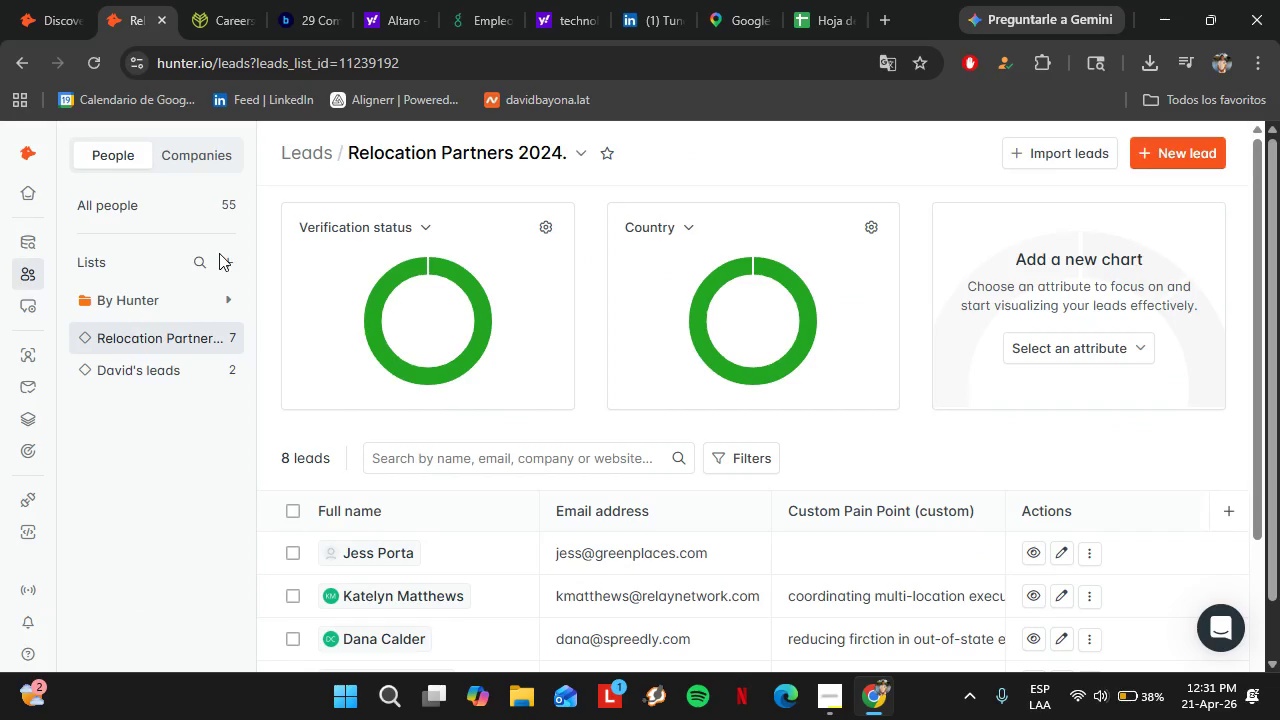 
left_click([159, 343])
 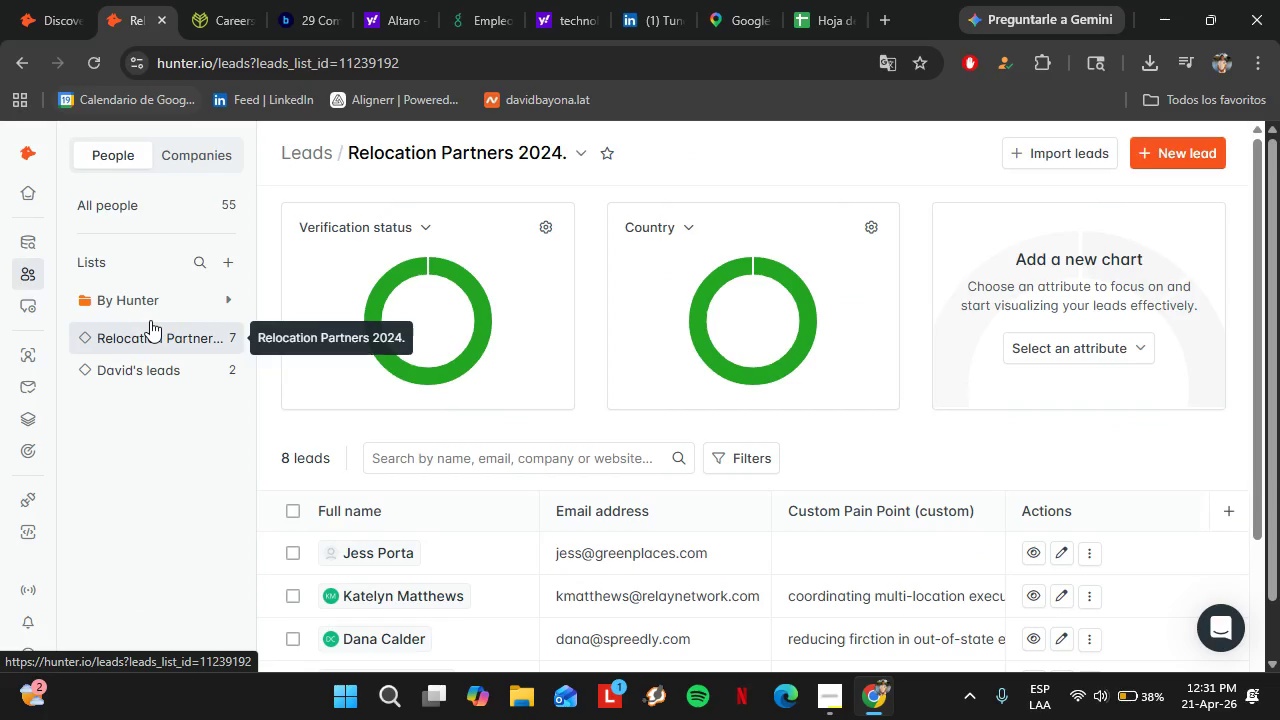 
left_click([98, 66])
 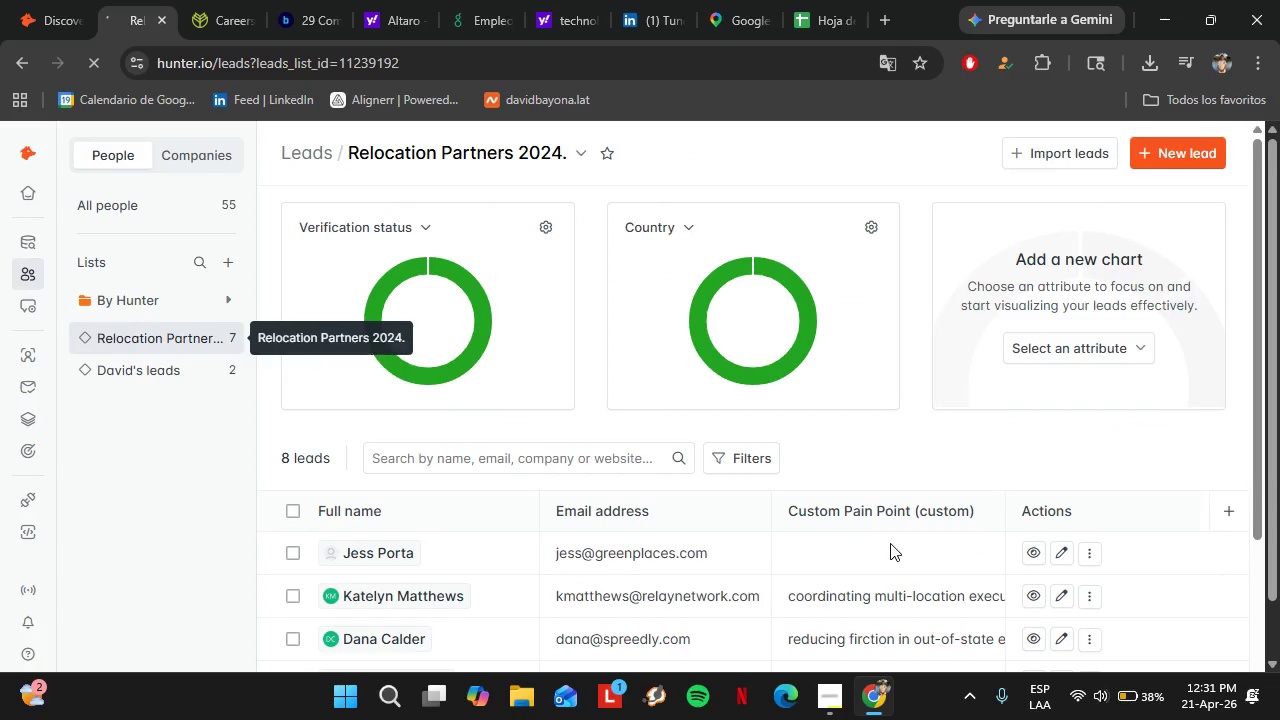 
wait(5.44)
 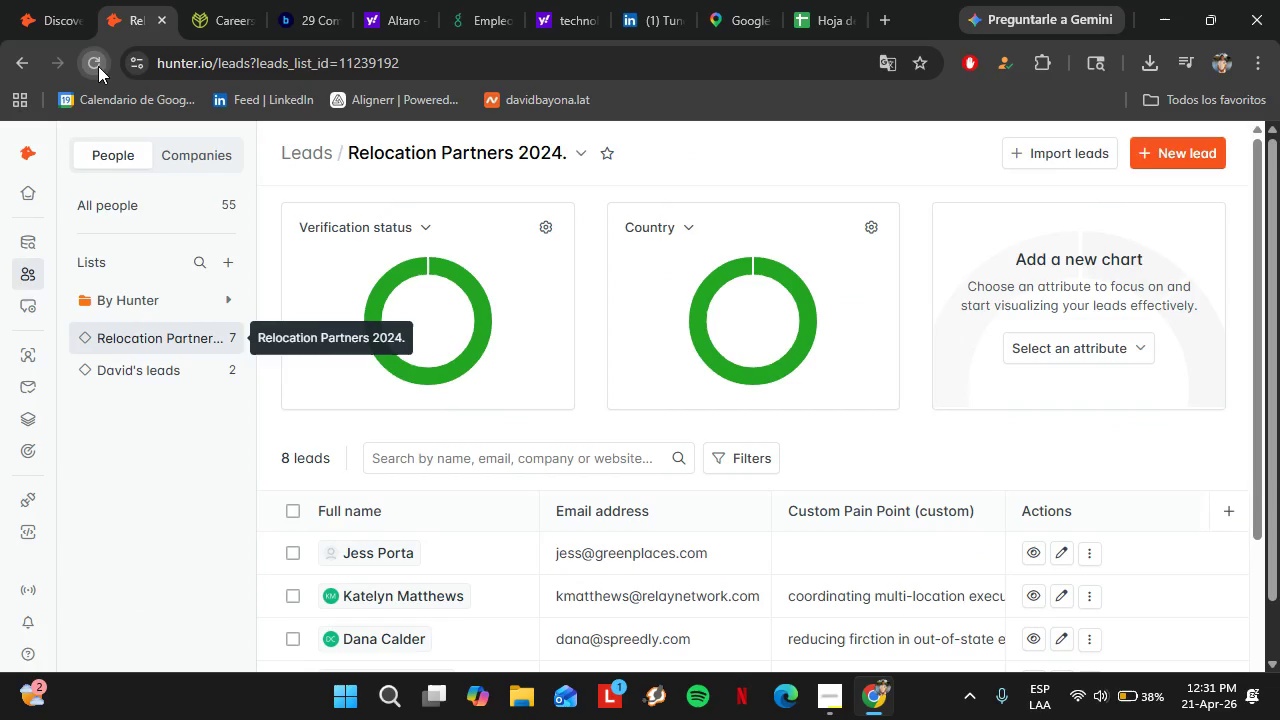 
scroll: coordinate [842, 517], scroll_direction: down, amount: 3.0
 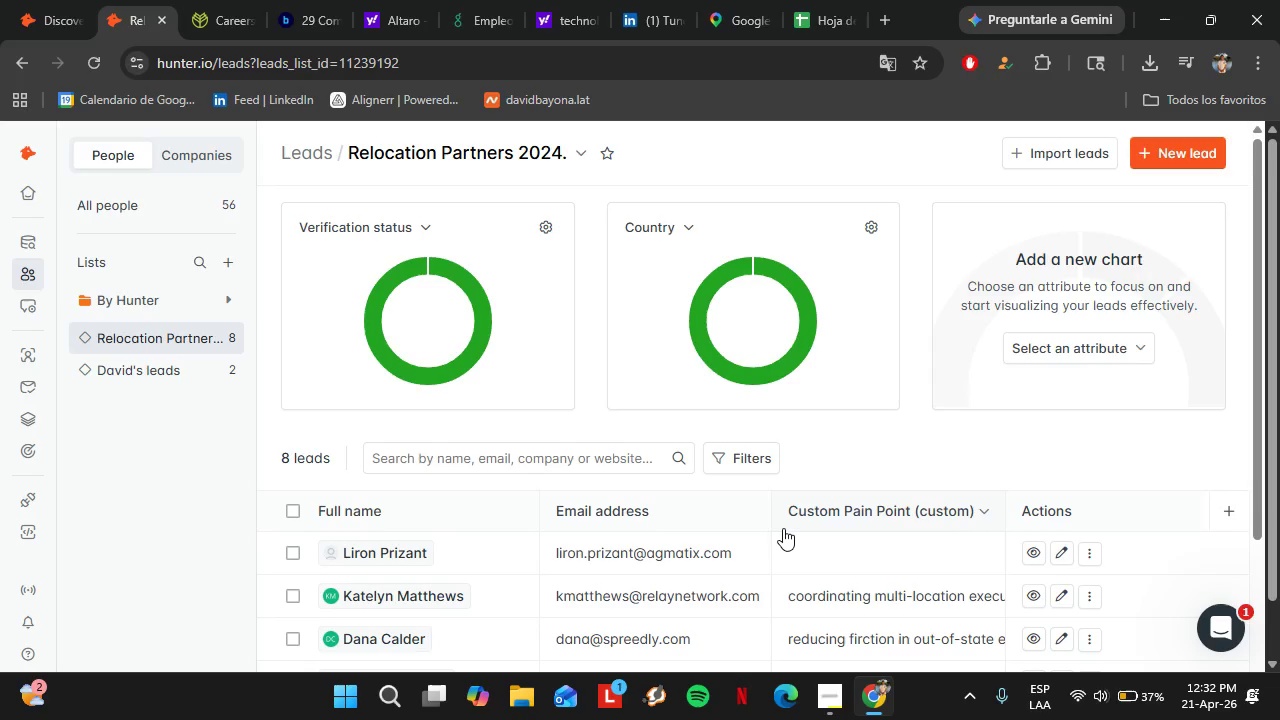 
wait(70.26)
 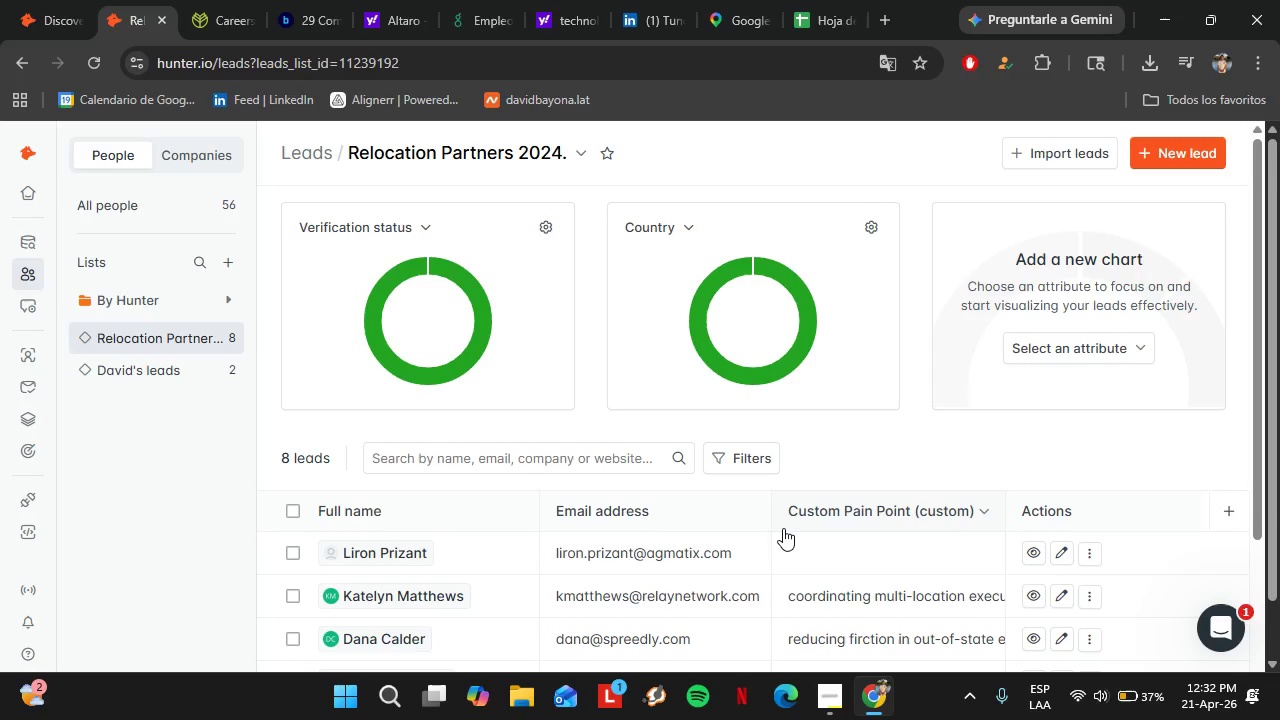 
scroll: coordinate [975, 460], scroll_direction: down, amount: 6.0
 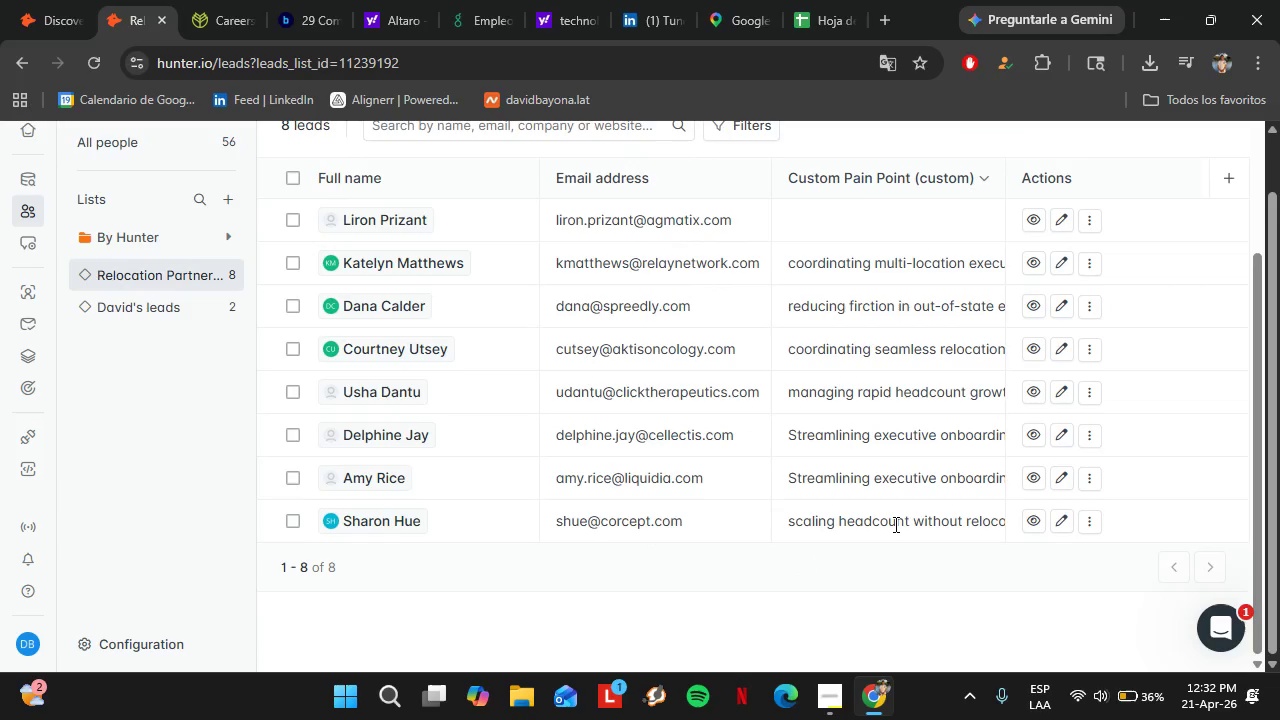 
double_click([894, 524])
 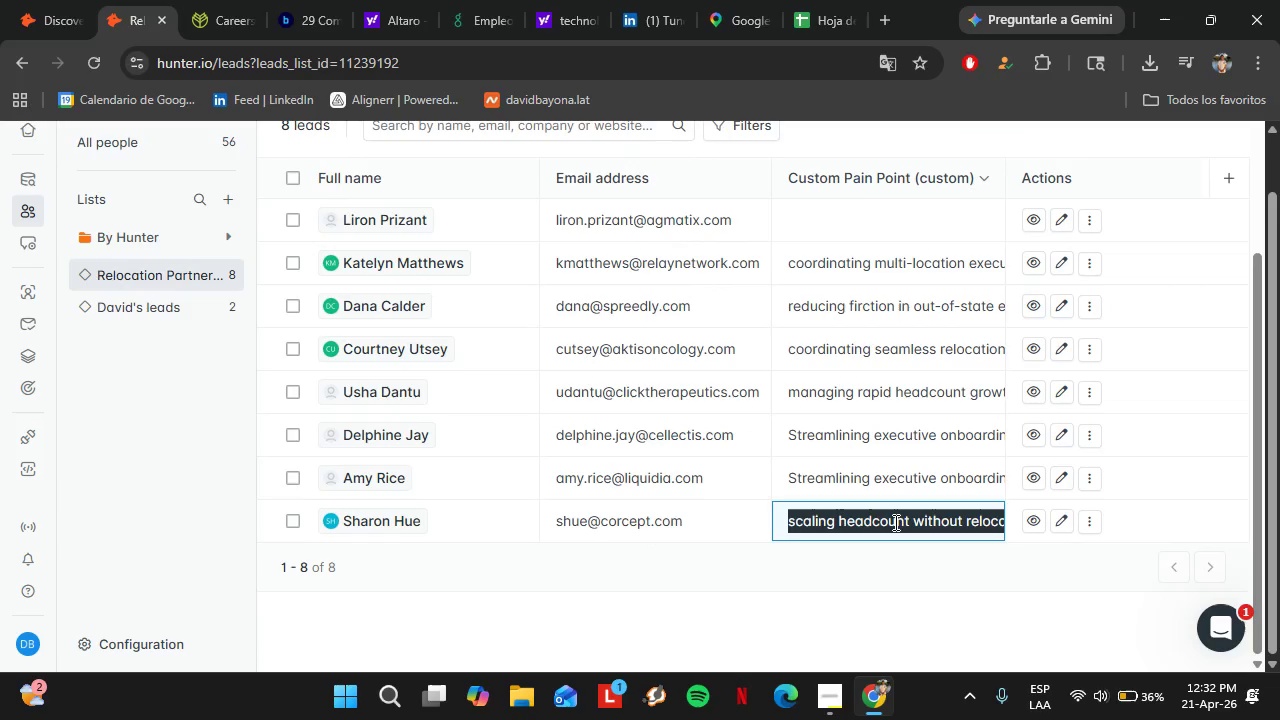 
triple_click([894, 523])
 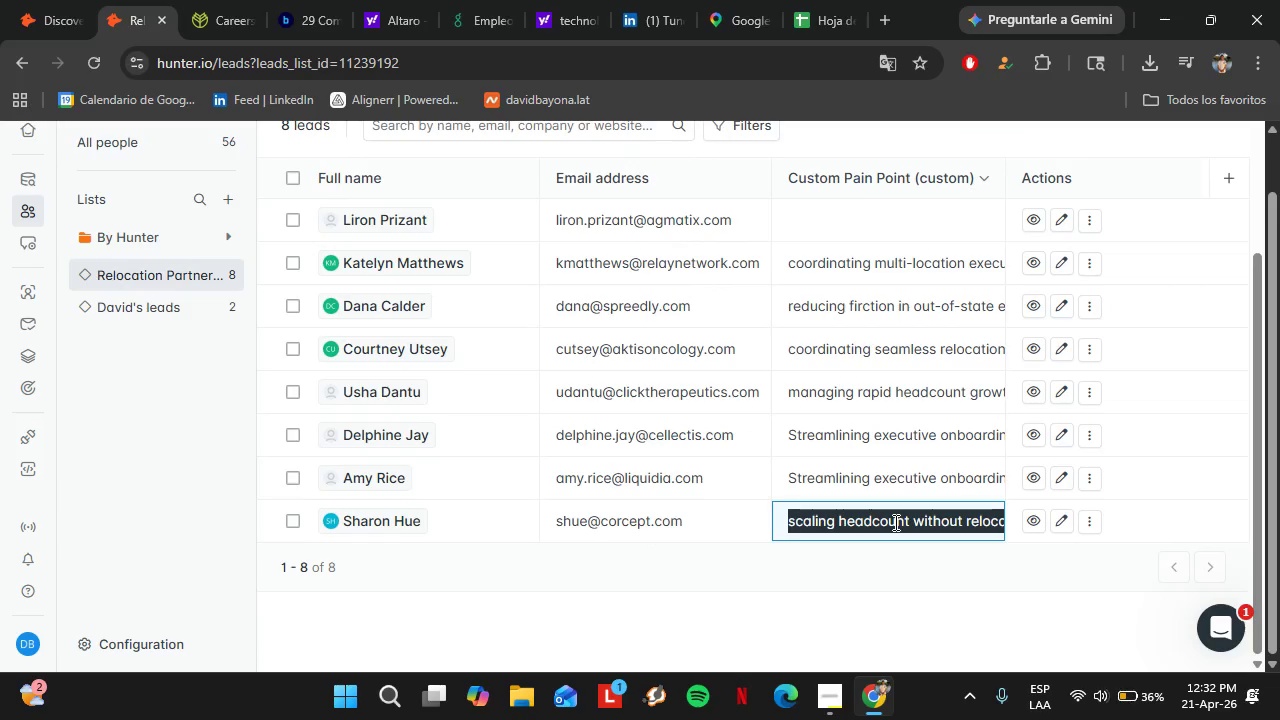 
key(Control+ControlLeft)
 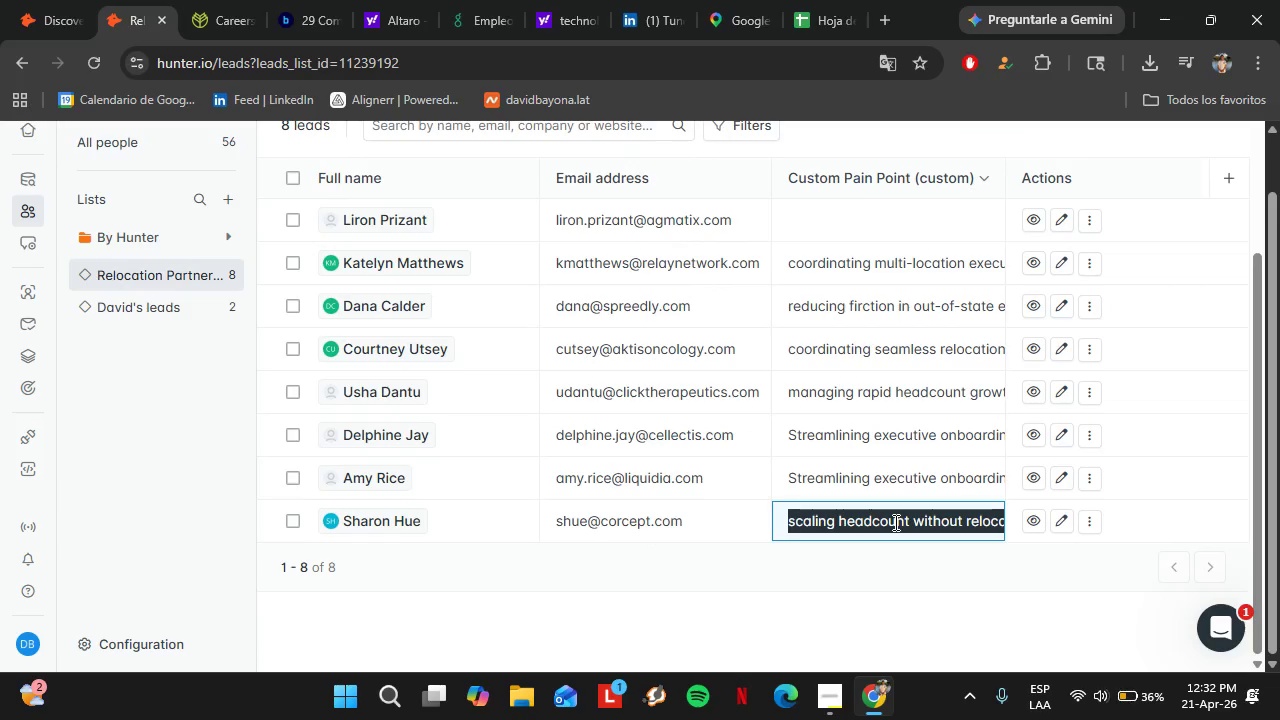 
key(Control+C)
 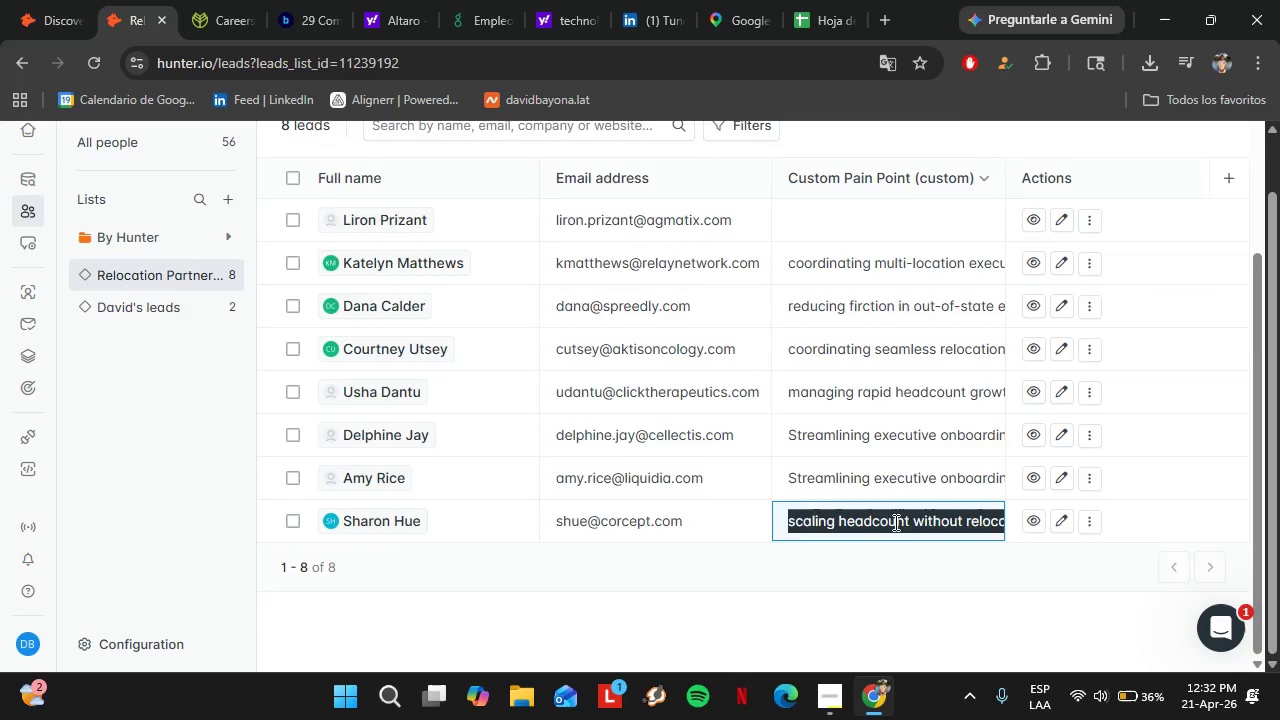 
scroll: coordinate [894, 522], scroll_direction: up, amount: 1.0
 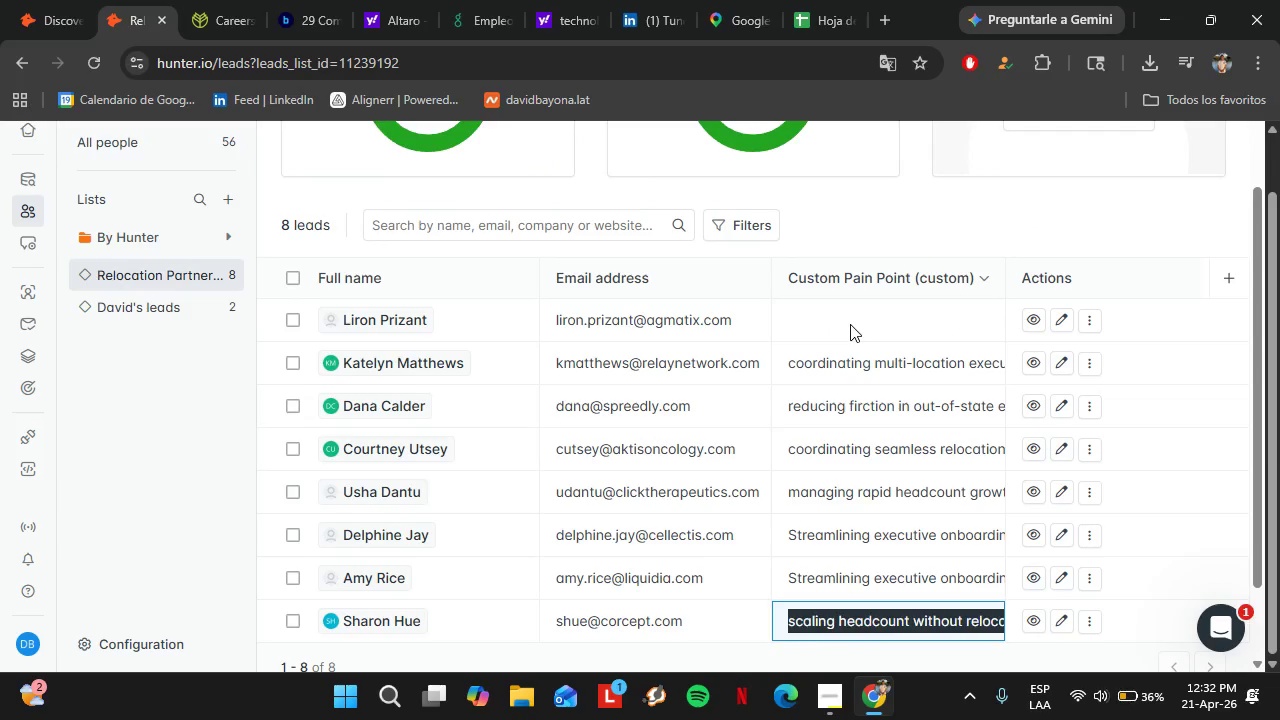 
double_click([850, 323])
 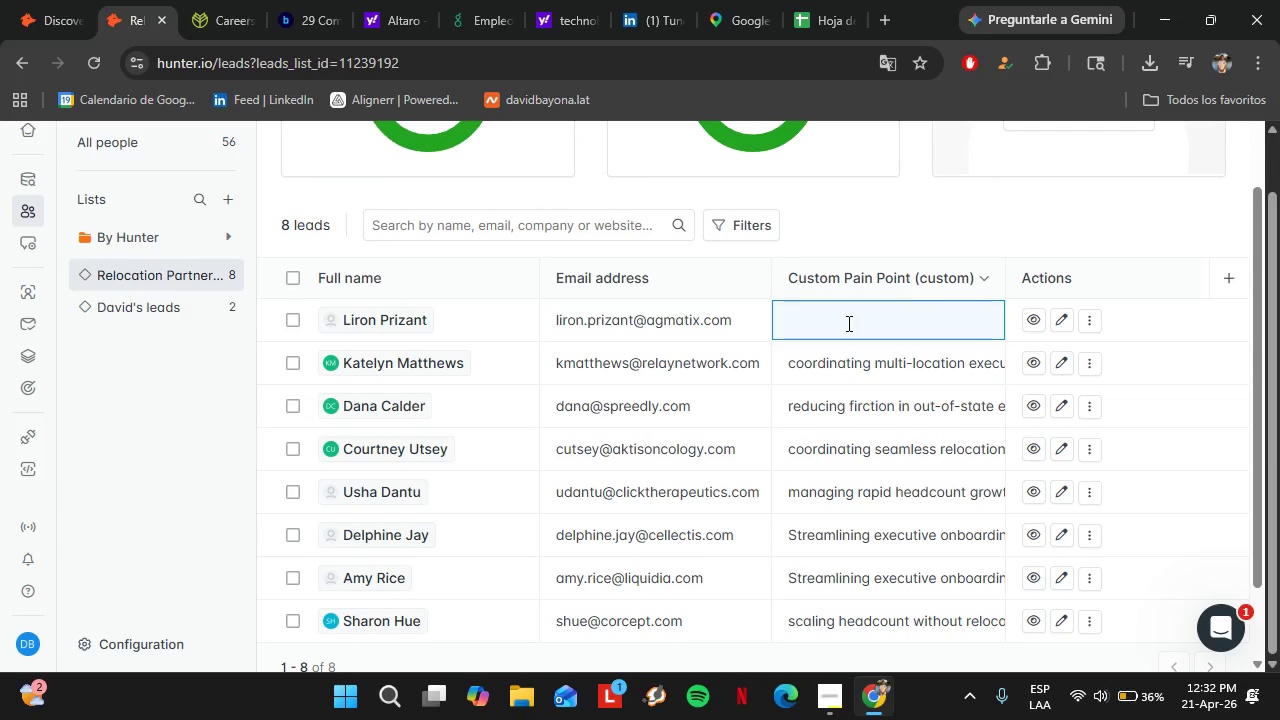 
key(Control+V)
 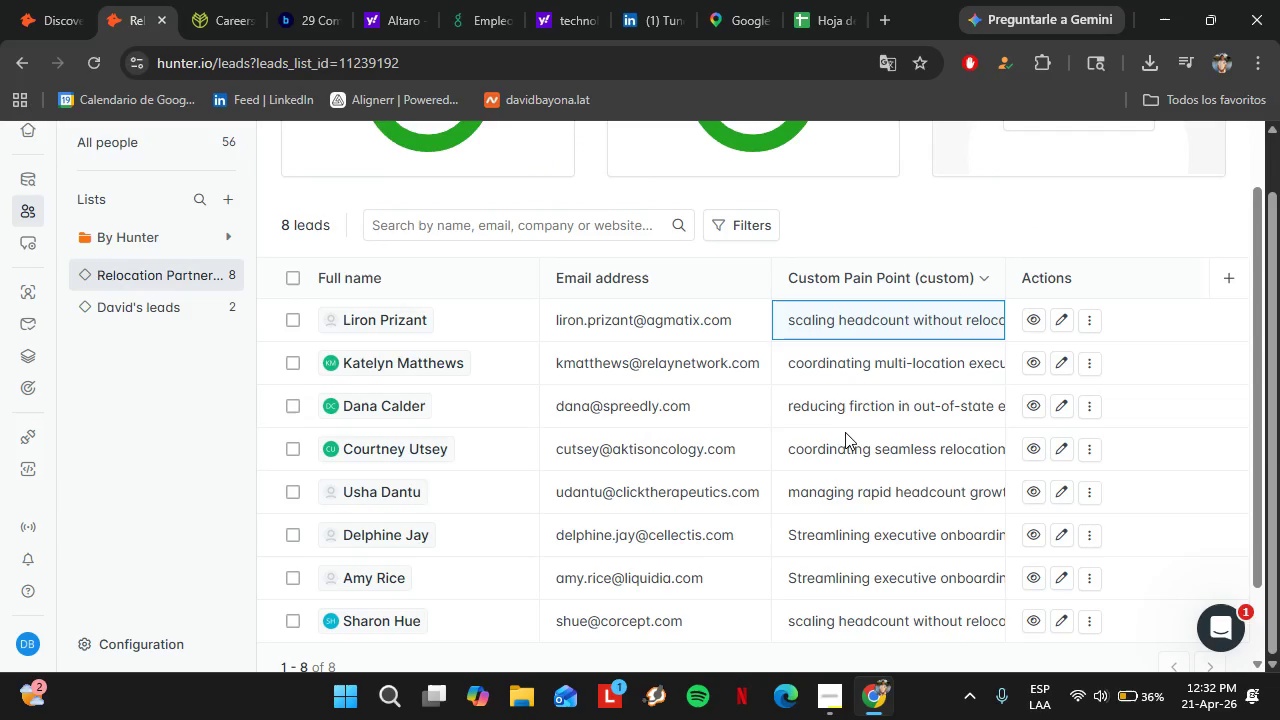 
scroll: coordinate [842, 430], scroll_direction: down, amount: 2.0
 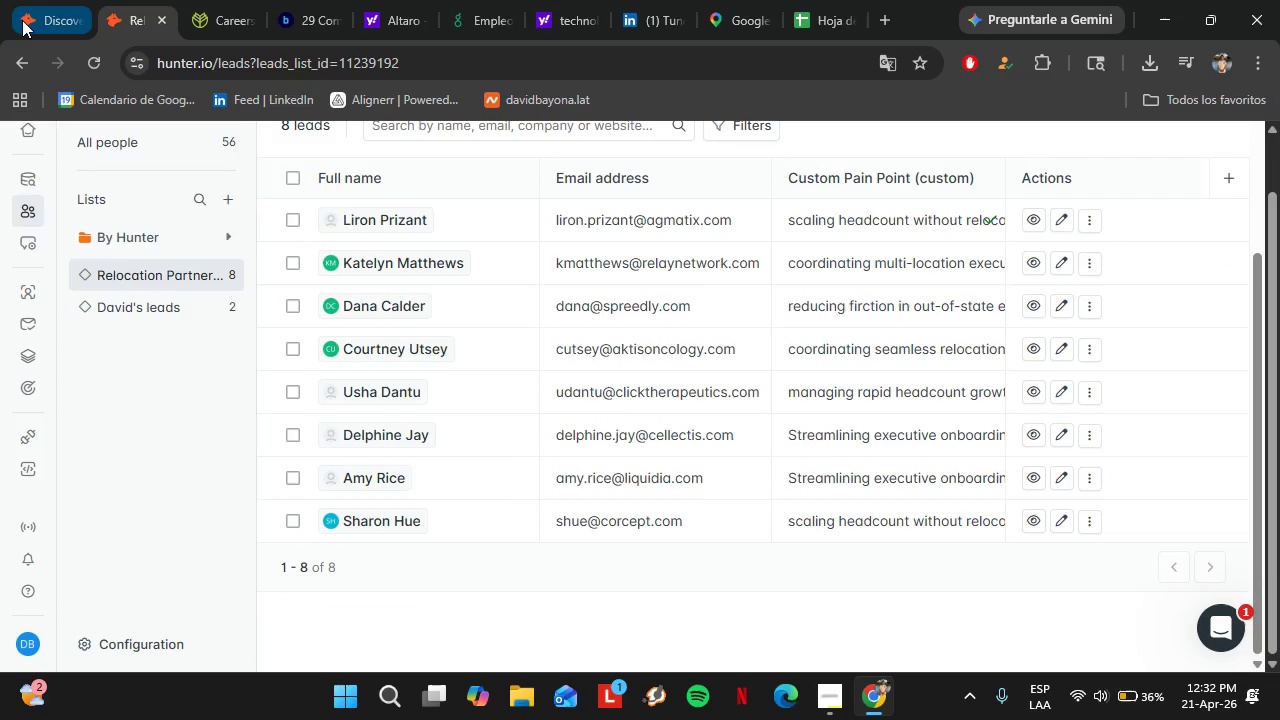 
left_click([22, 20])
 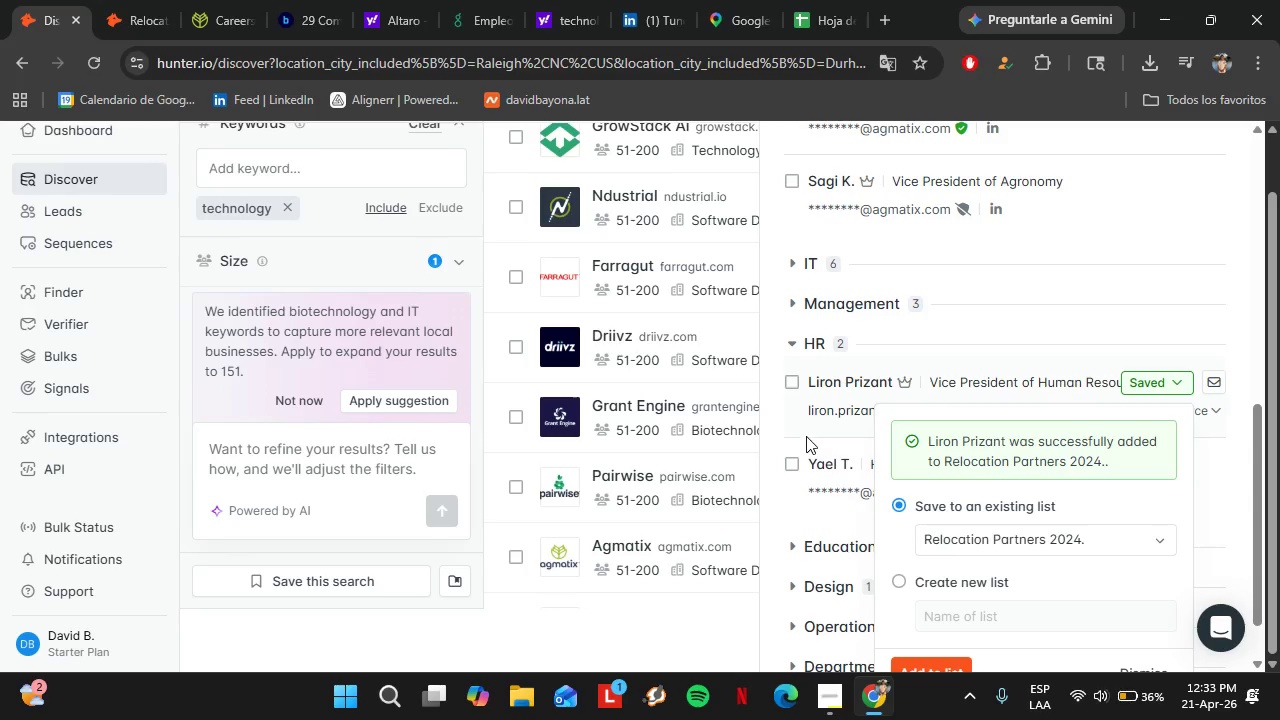 
wait(7.16)
 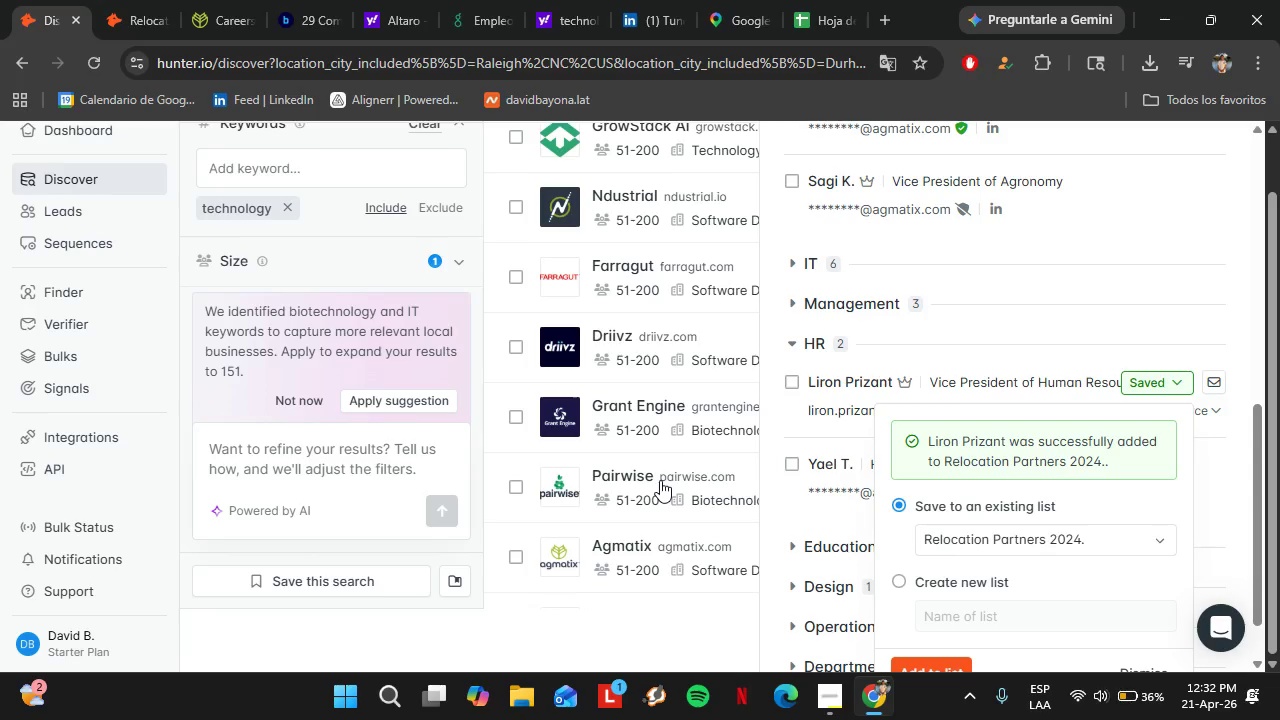 
scroll: coordinate [666, 467], scroll_direction: down, amount: 2.0
 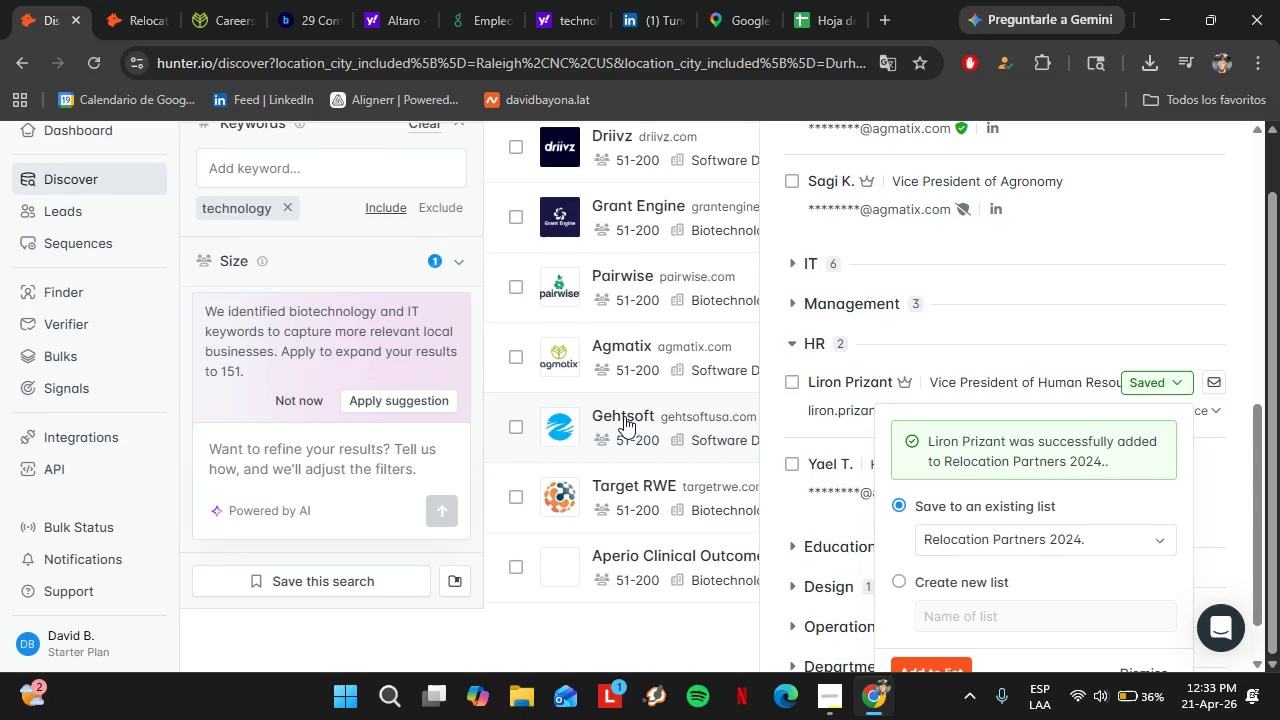 
left_click([624, 415])
 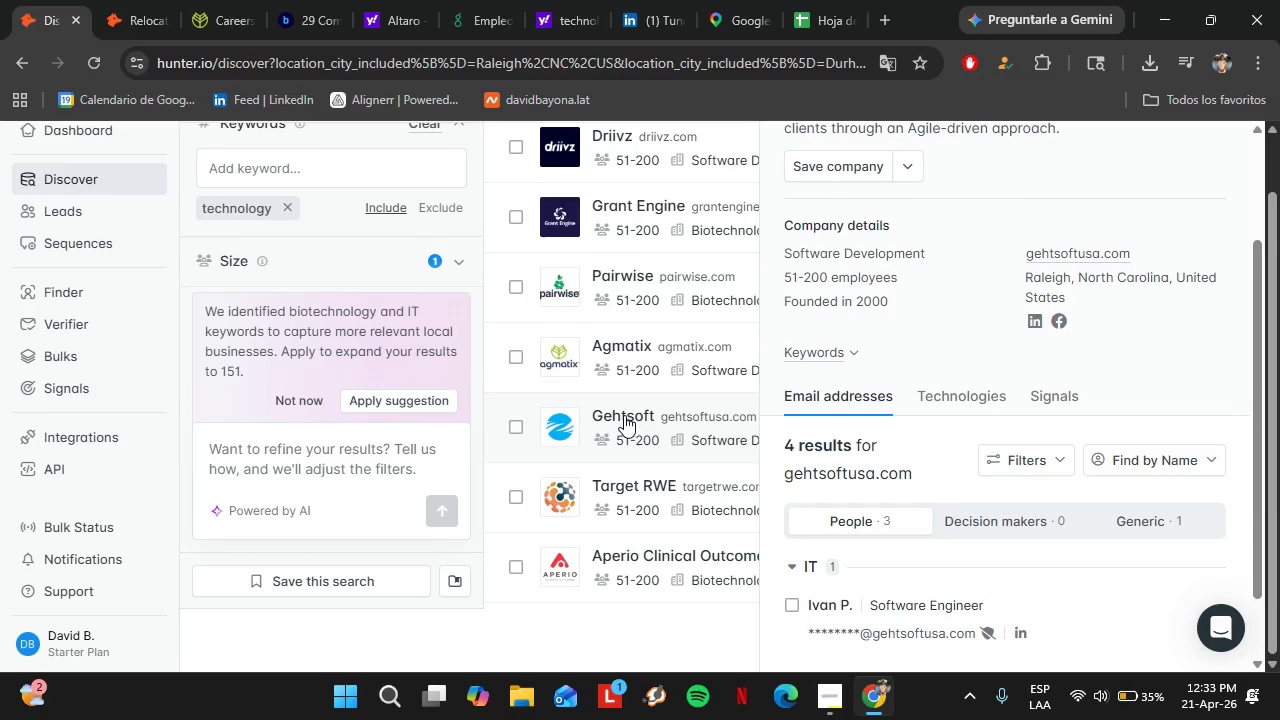 
wait(30.88)
 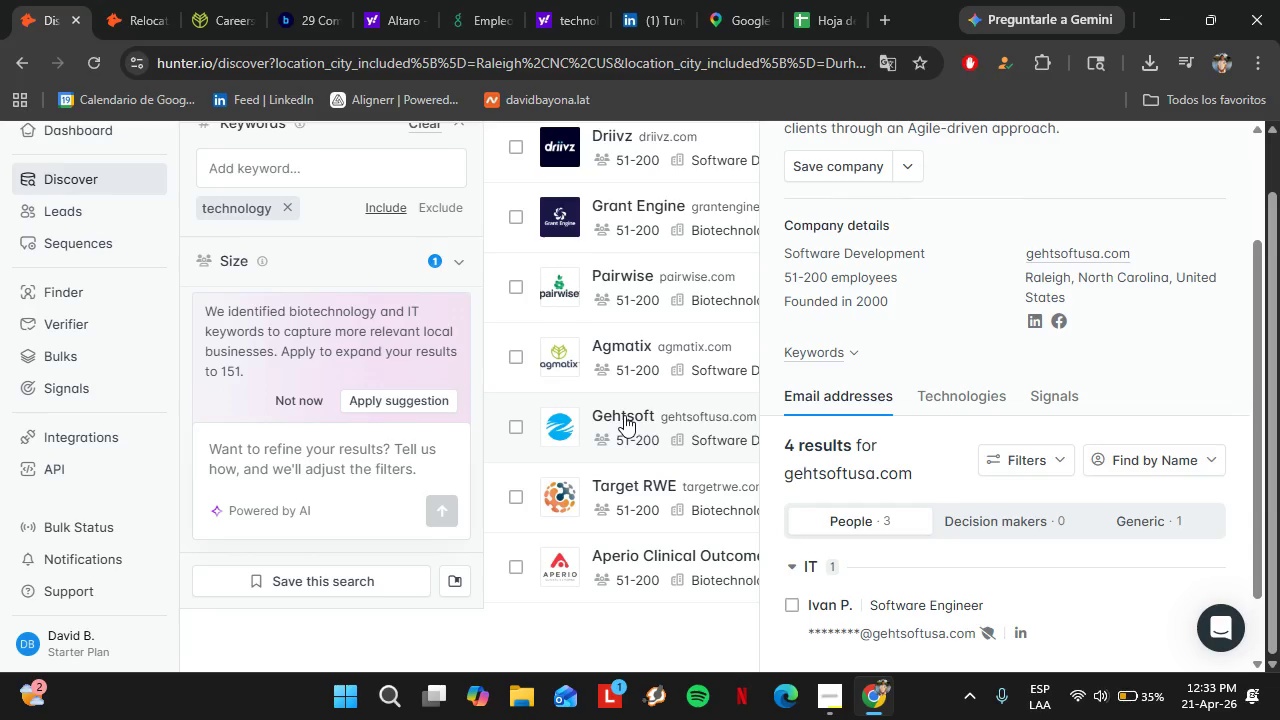 
scroll: coordinate [880, 458], scroll_direction: down, amount: 3.0
 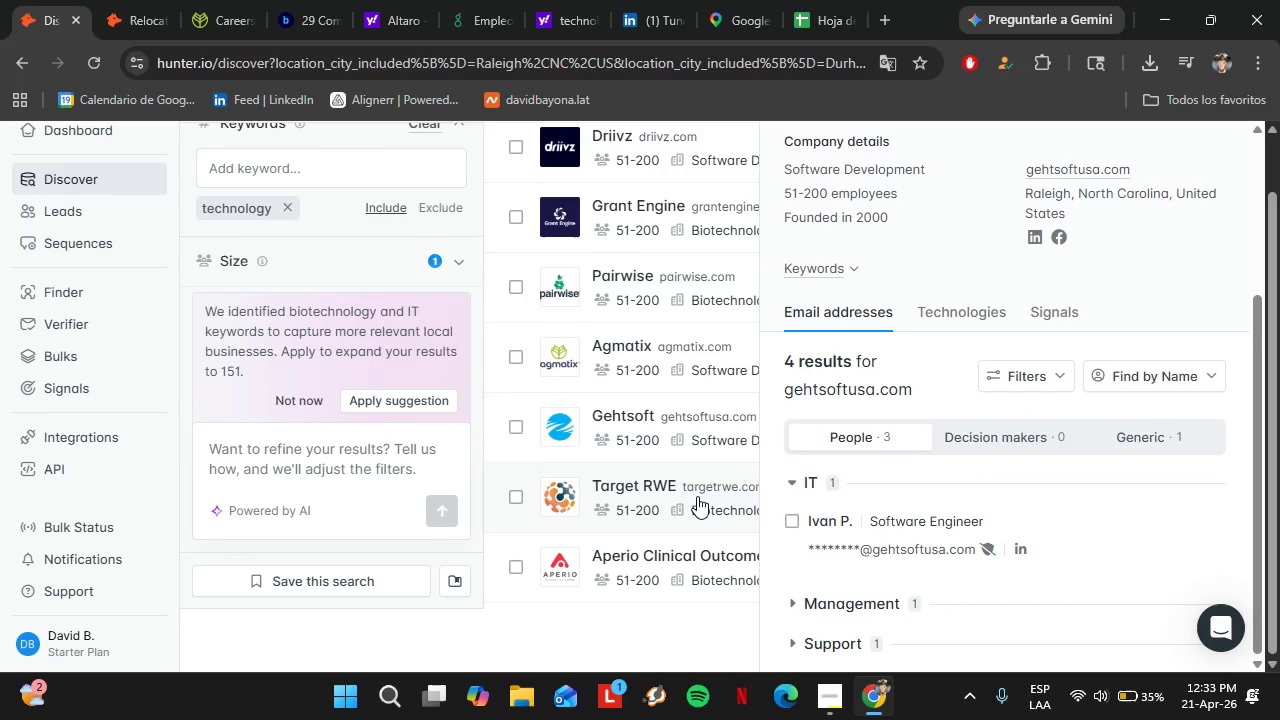 
left_click([868, 609])
 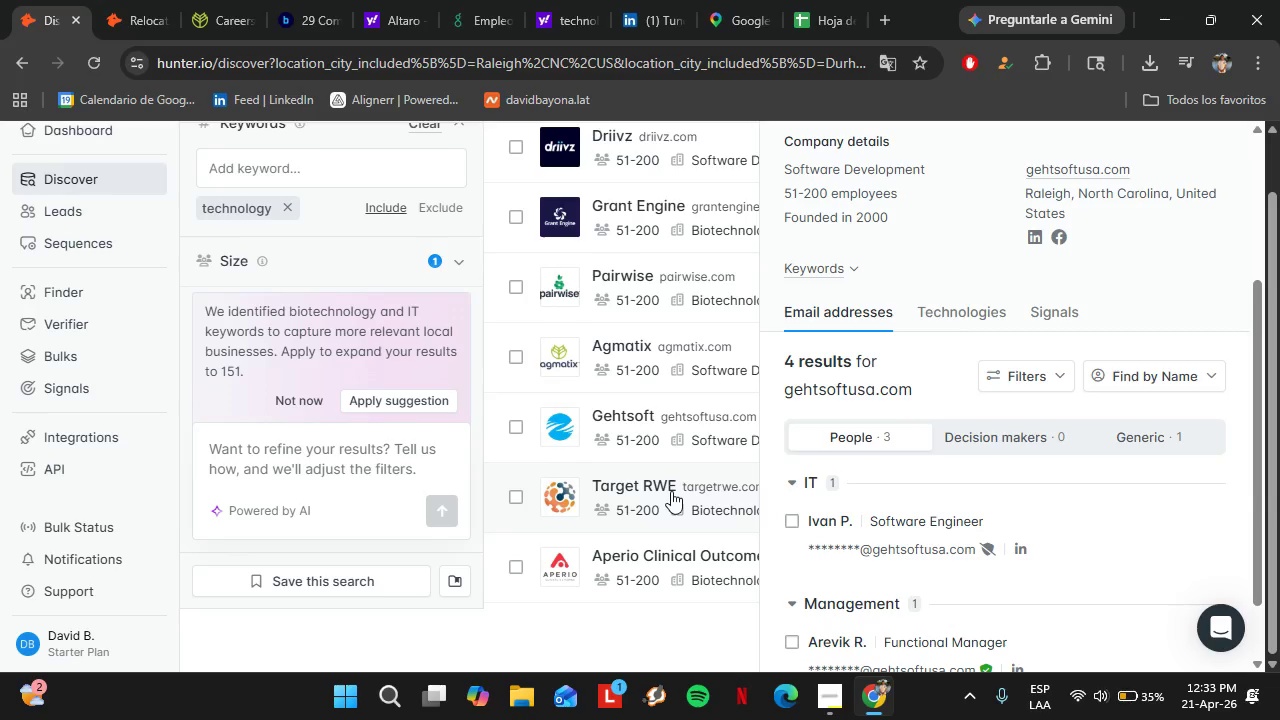 
left_click([688, 484])
 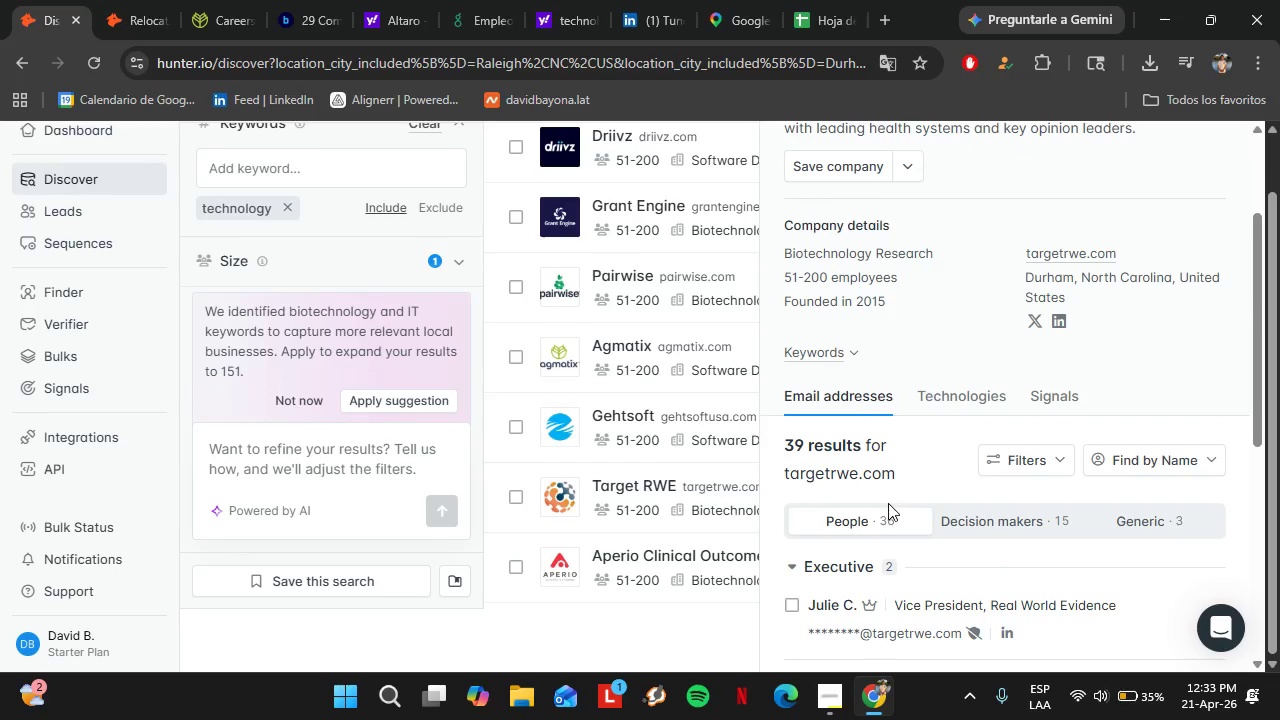 
scroll: coordinate [897, 537], scroll_direction: down, amount: 6.0
 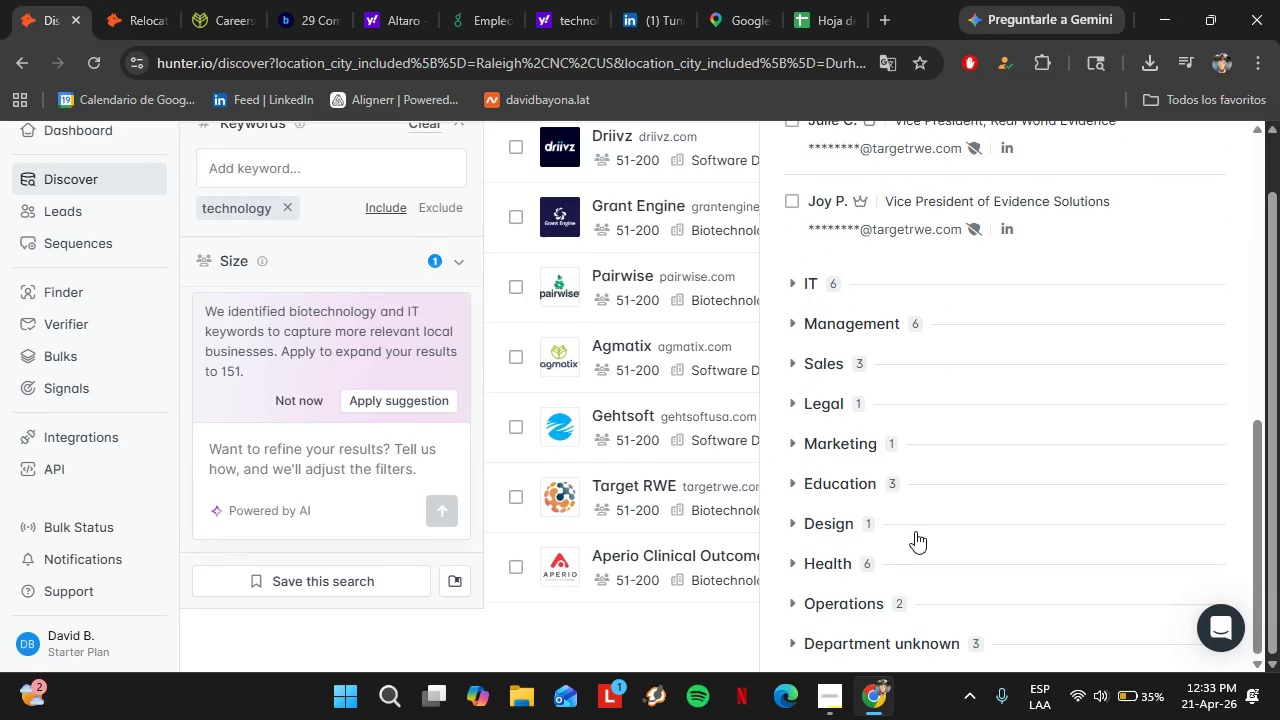 
scroll: coordinate [915, 530], scroll_direction: up, amount: 4.0
 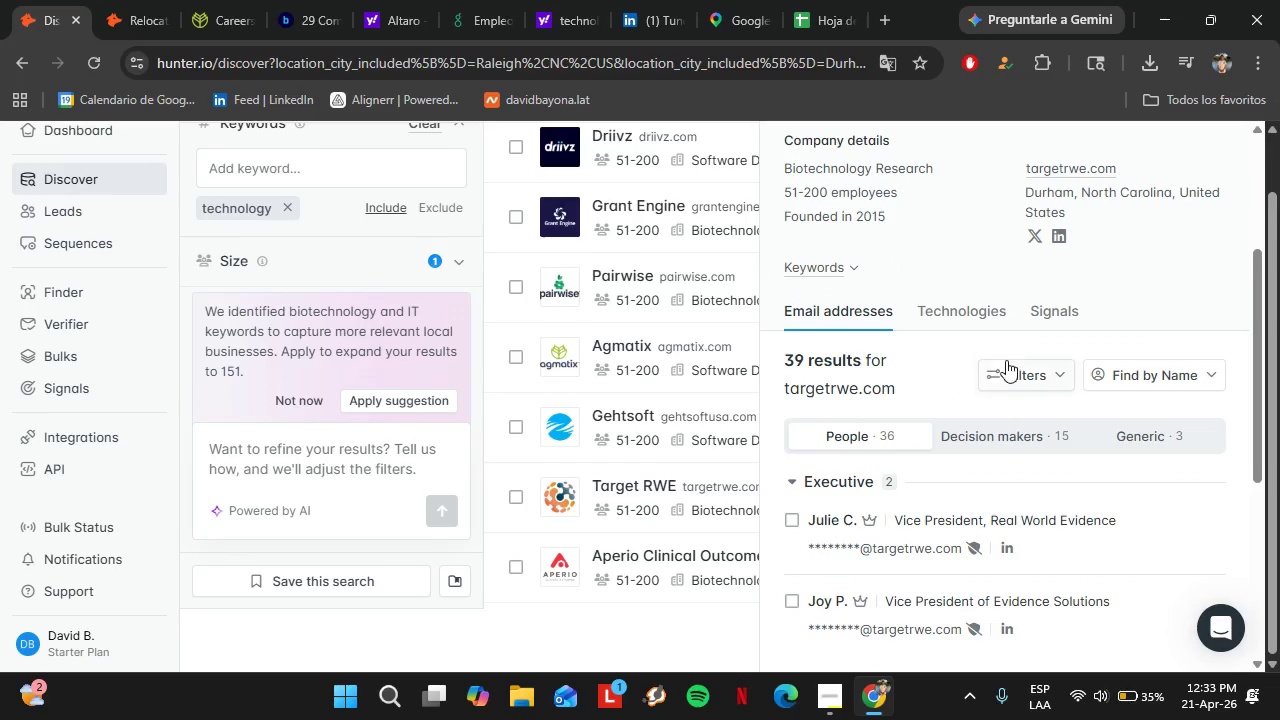 
left_click([1009, 366])
 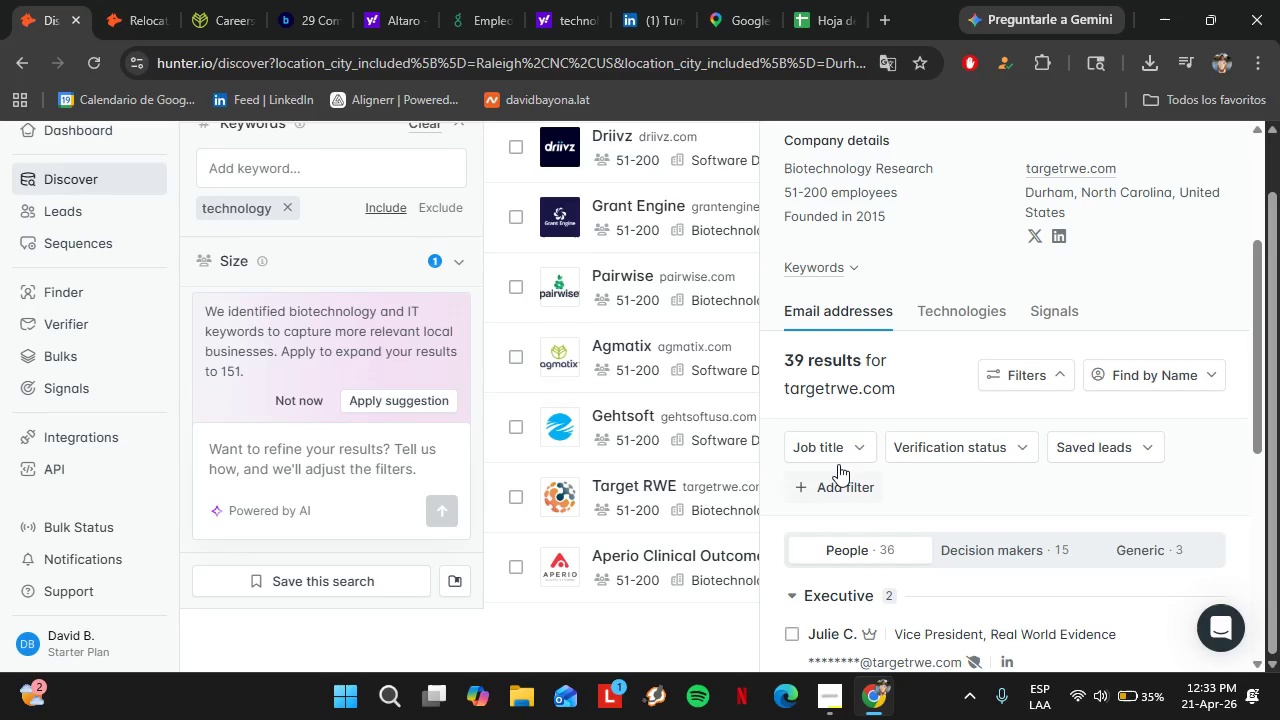 
left_click([825, 444])
 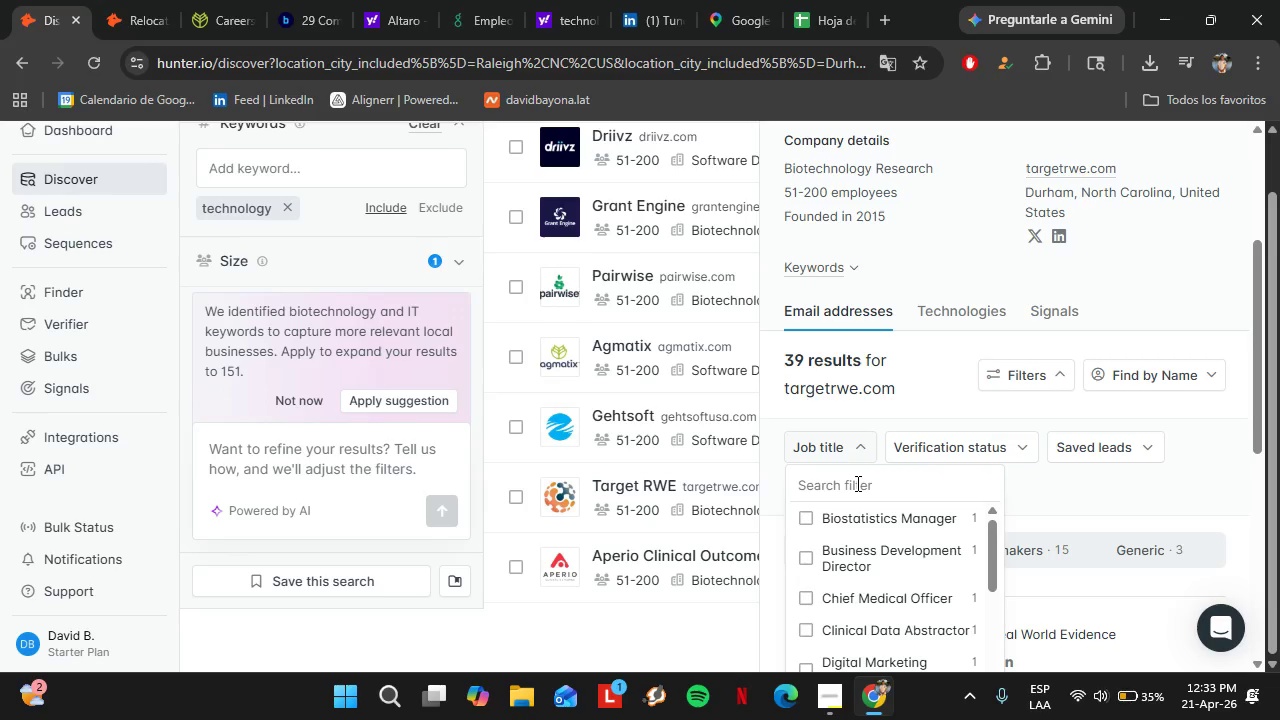 
type(hum)
key(Backspace)
key(Backspace)
type(r)
key(Backspace)
key(Backspace)
key(Backspace)
 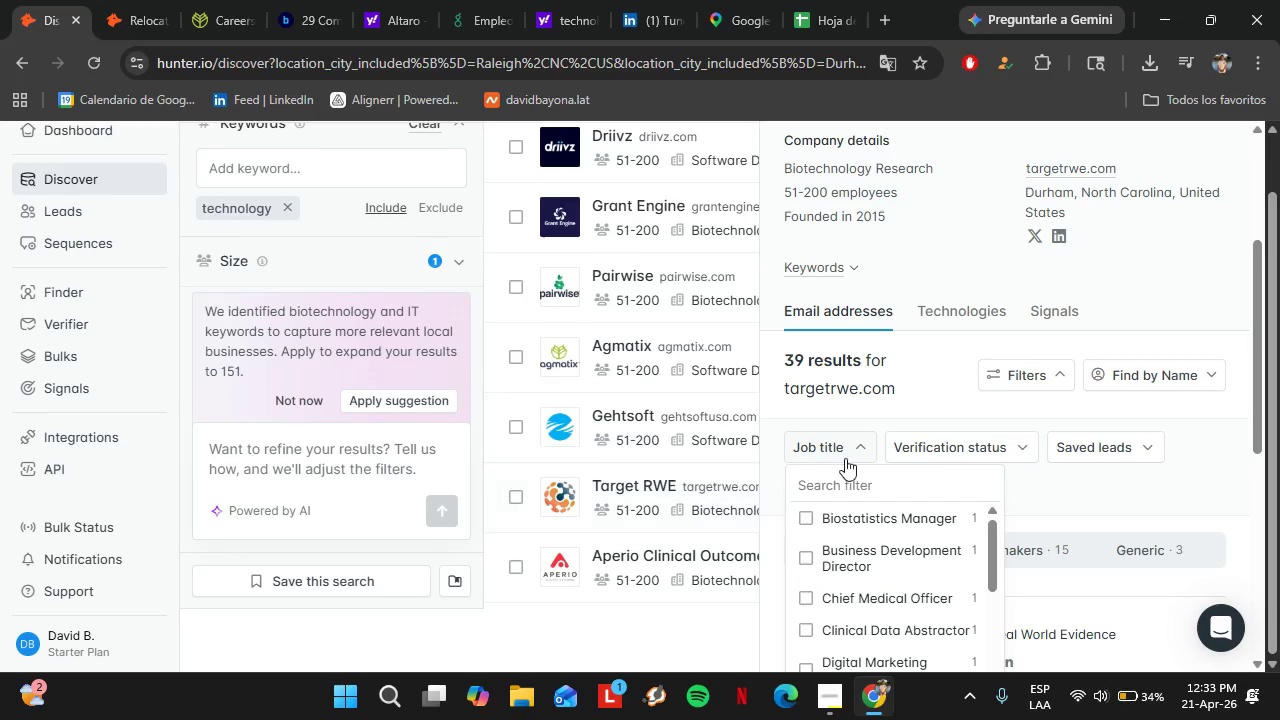 
scroll: coordinate [689, 536], scroll_direction: down, amount: 2.0
 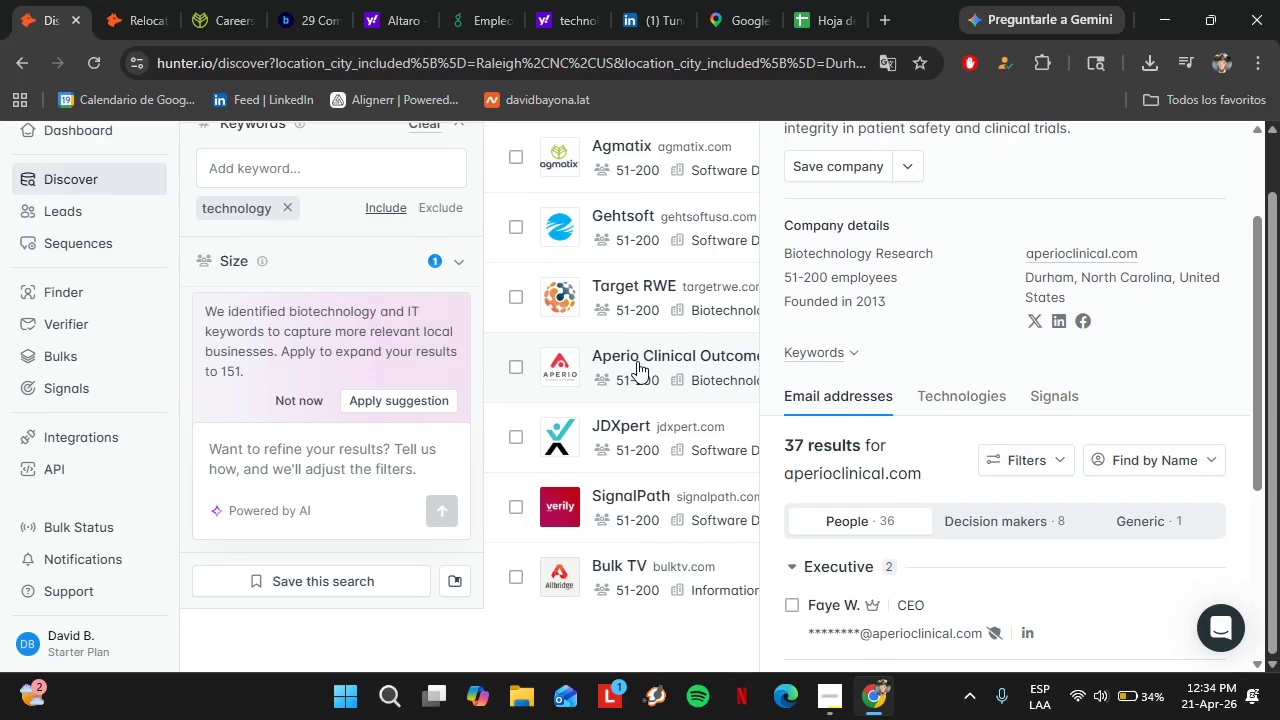 
wait(17.4)
 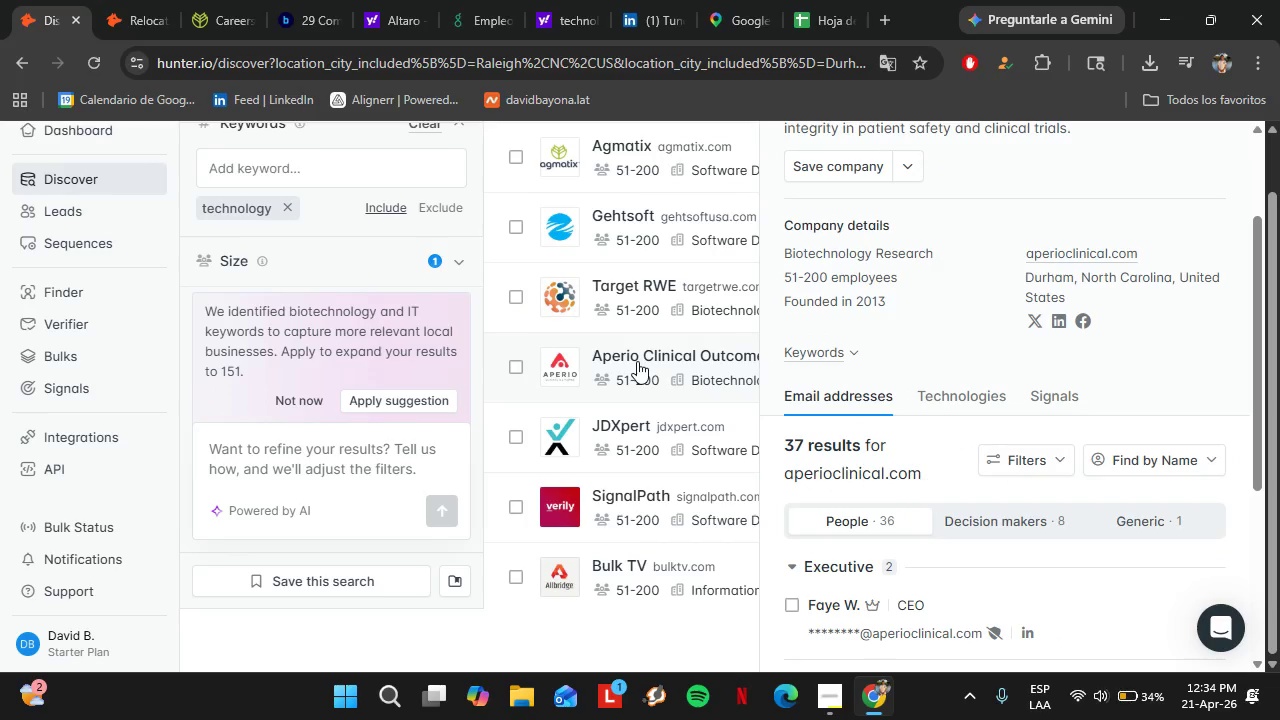 
scroll: coordinate [955, 430], scroll_direction: down, amount: 9.0
 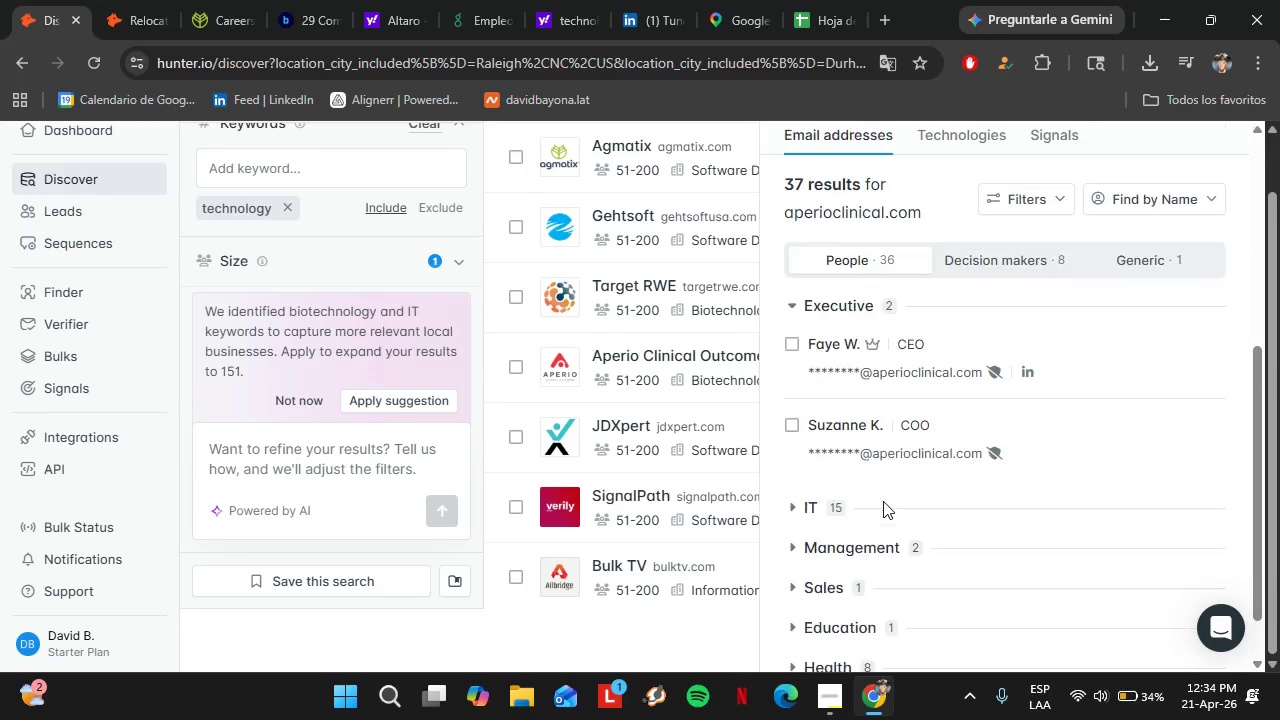 
scroll: coordinate [867, 516], scroll_direction: up, amount: 2.0
 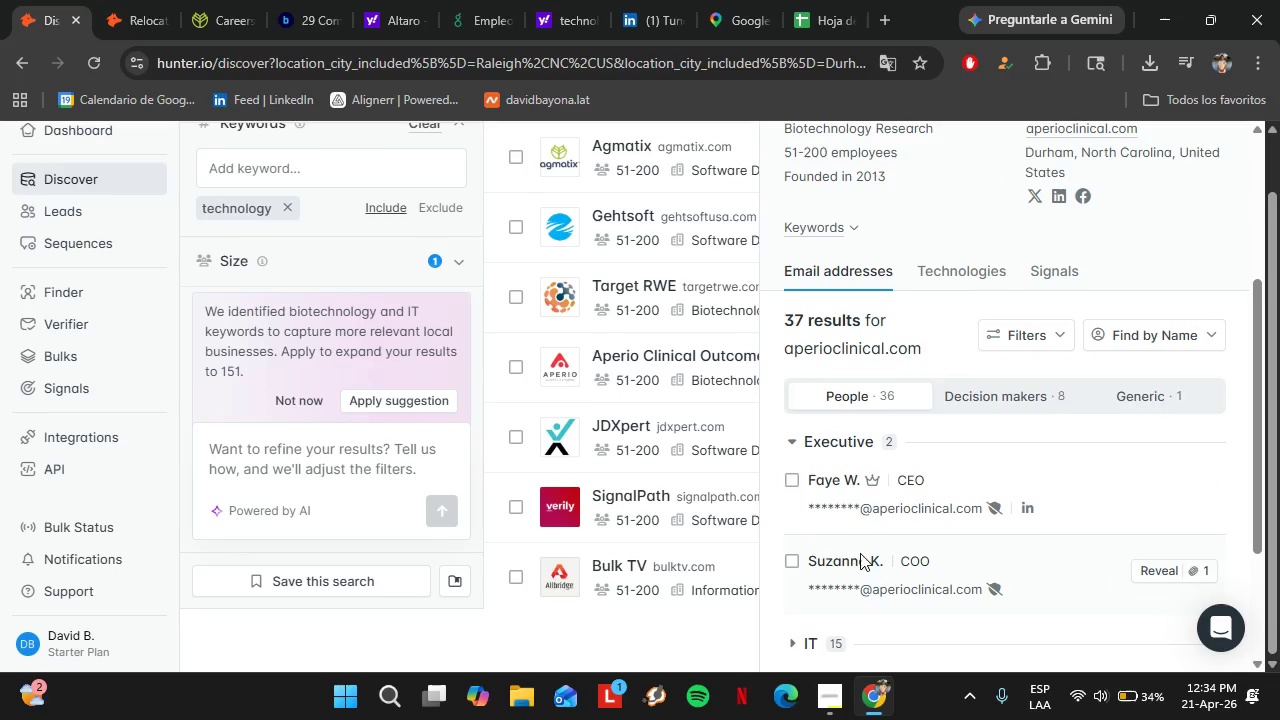 
wait(5.52)
 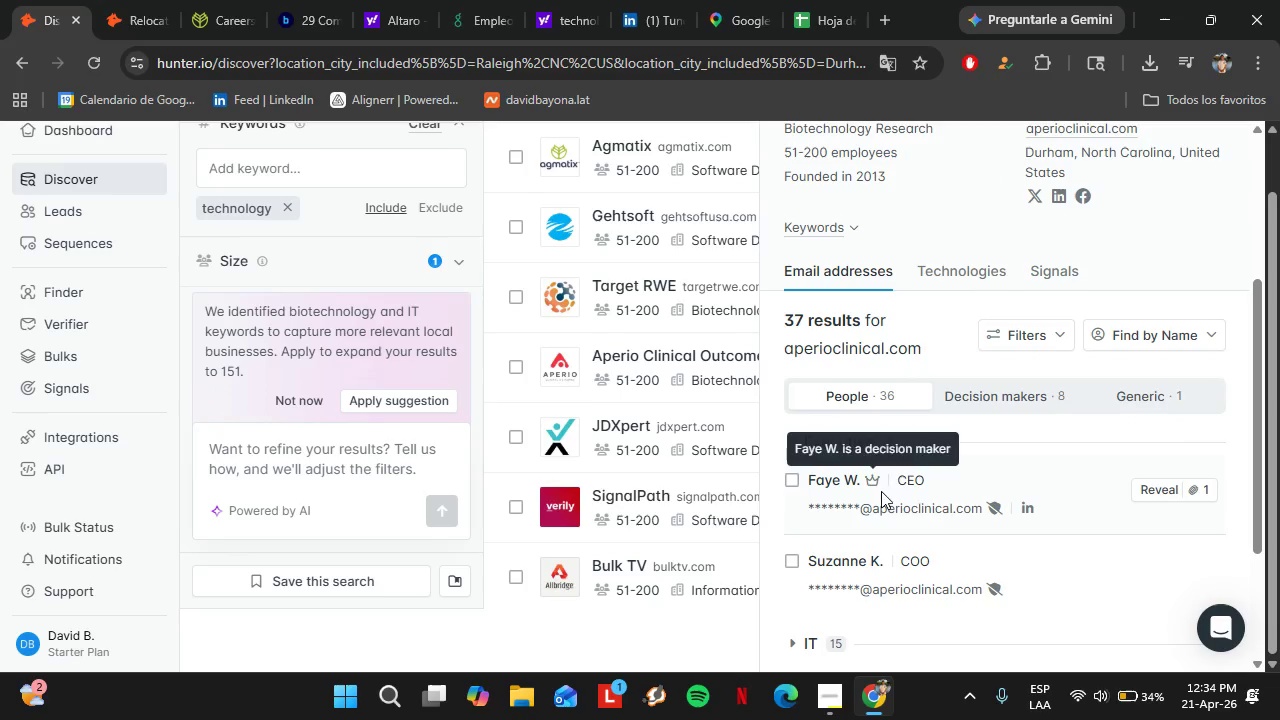 
left_click([635, 429])
 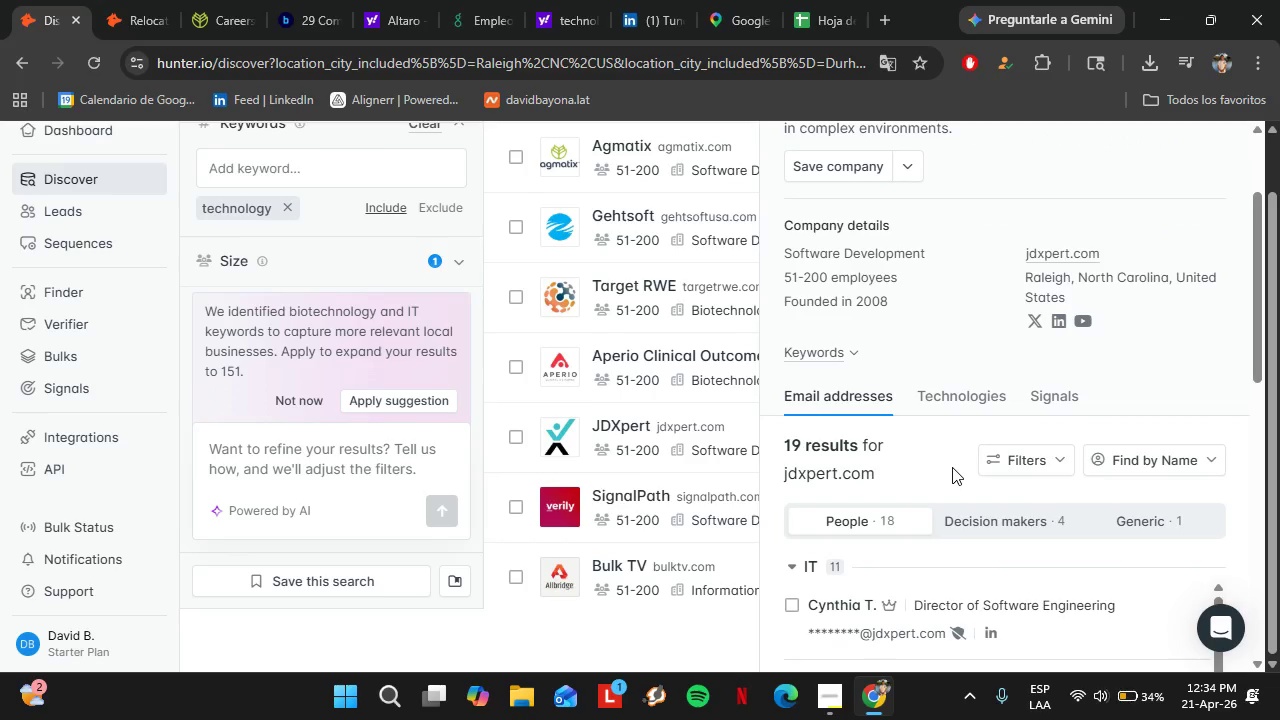 
wait(7.3)
 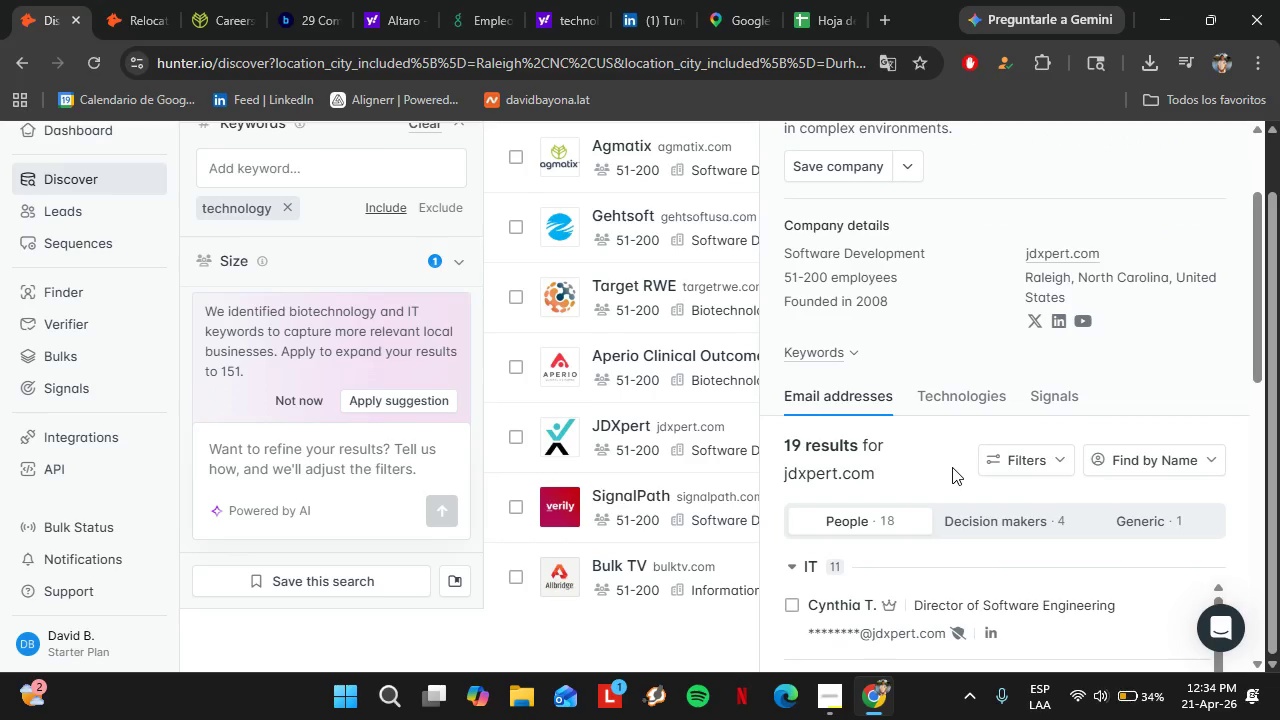 
scroll: coordinate [993, 404], scroll_direction: down, amount: 13.0
 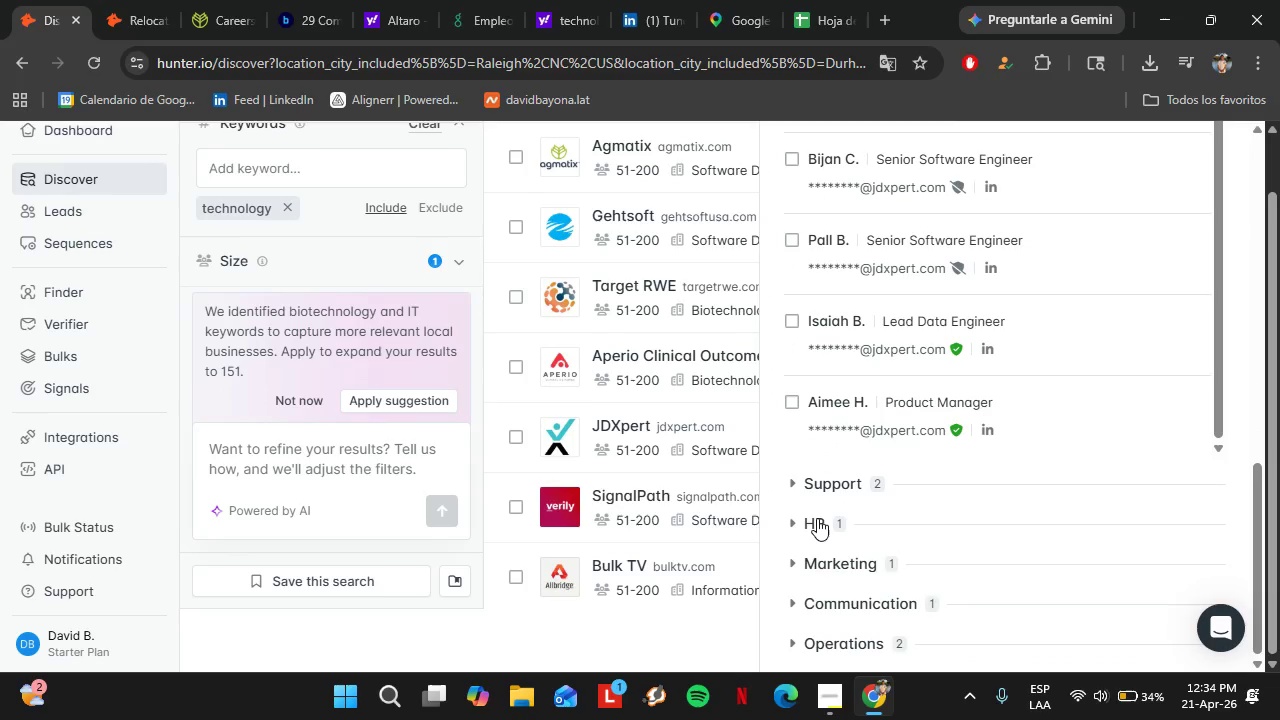 
left_click([817, 518])
 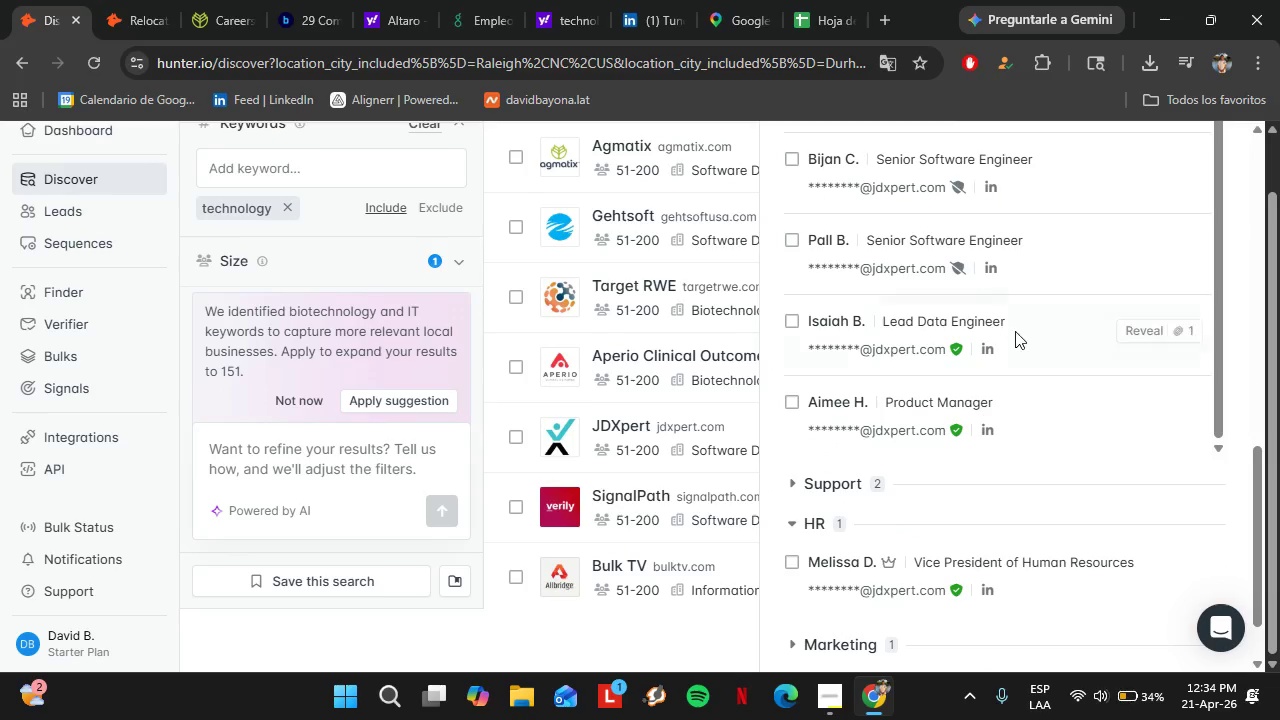 
scroll: coordinate [1063, 386], scroll_direction: up, amount: 15.0
 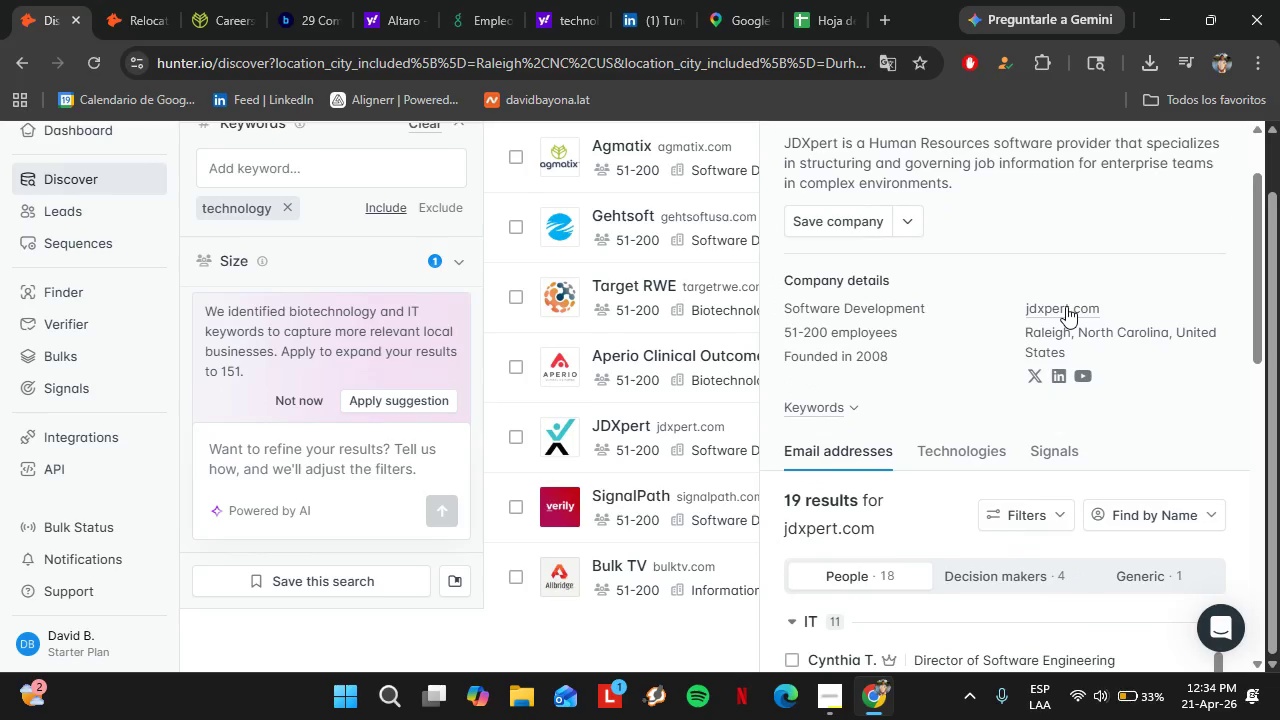 
right_click([1061, 303])
 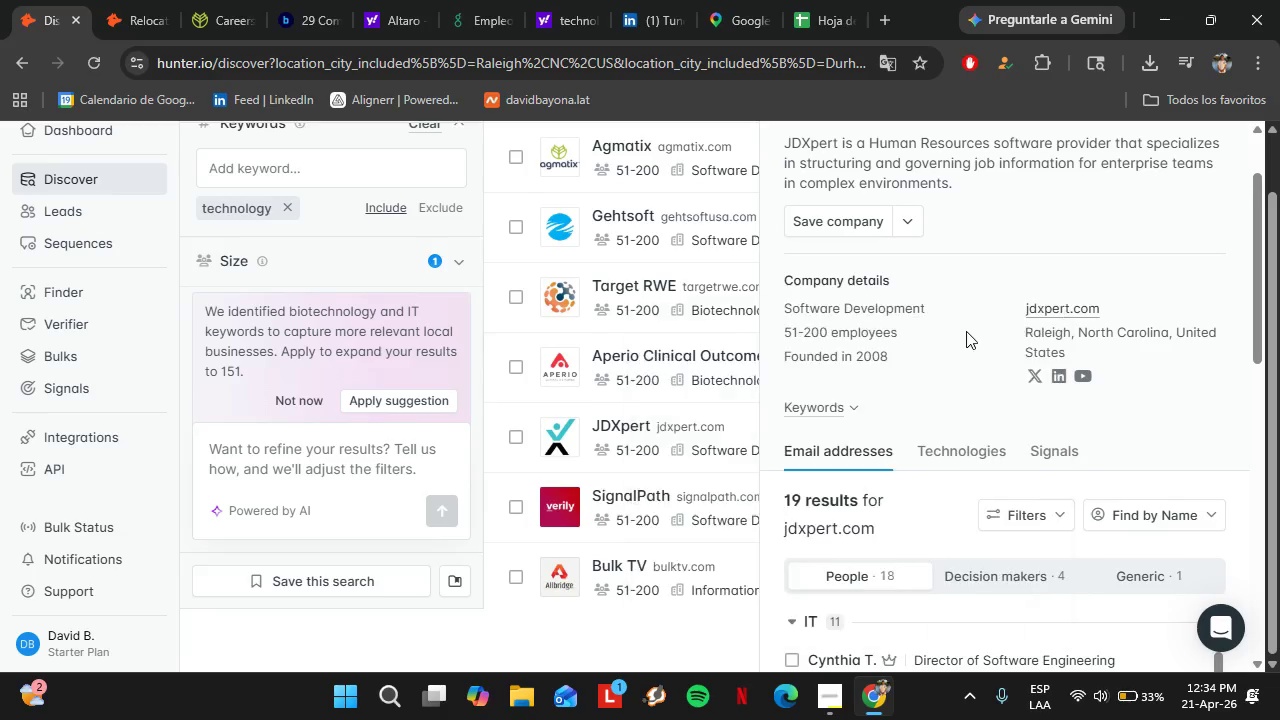 
left_click([966, 331])
 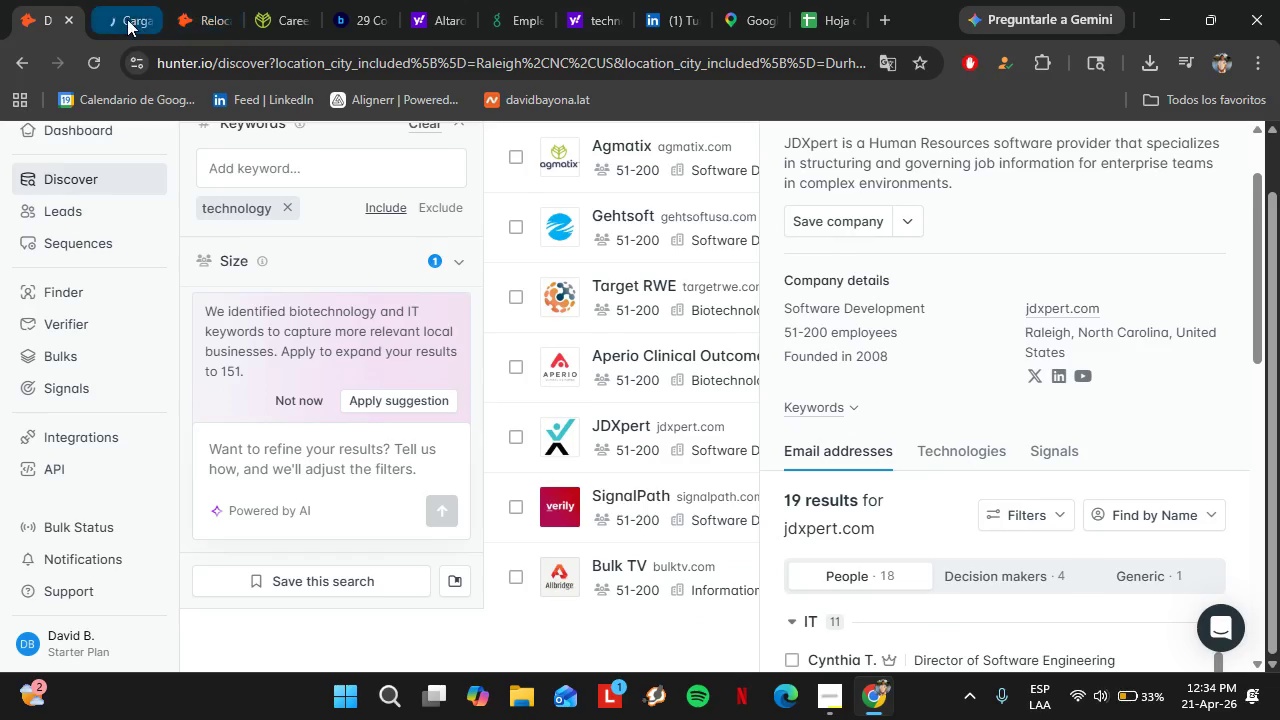 
left_click_drag(start_coordinate=[127, 19], to_coordinate=[225, 18])
 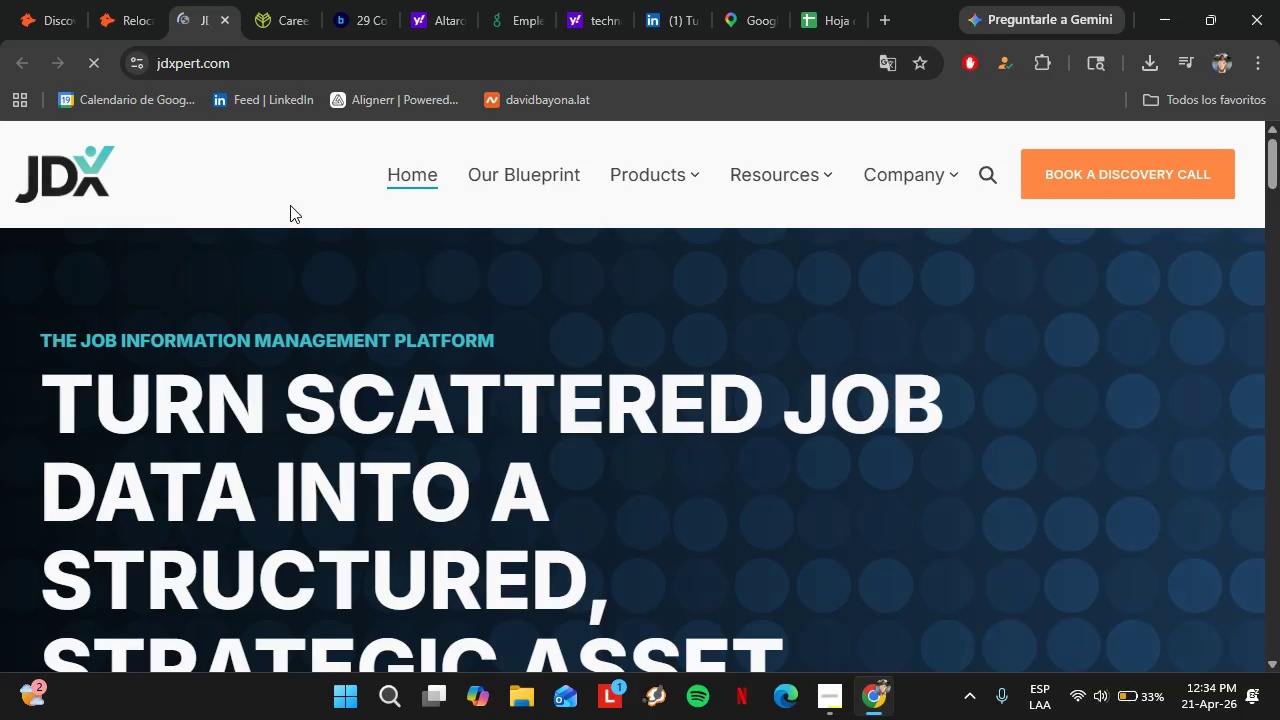 
wait(12.28)
 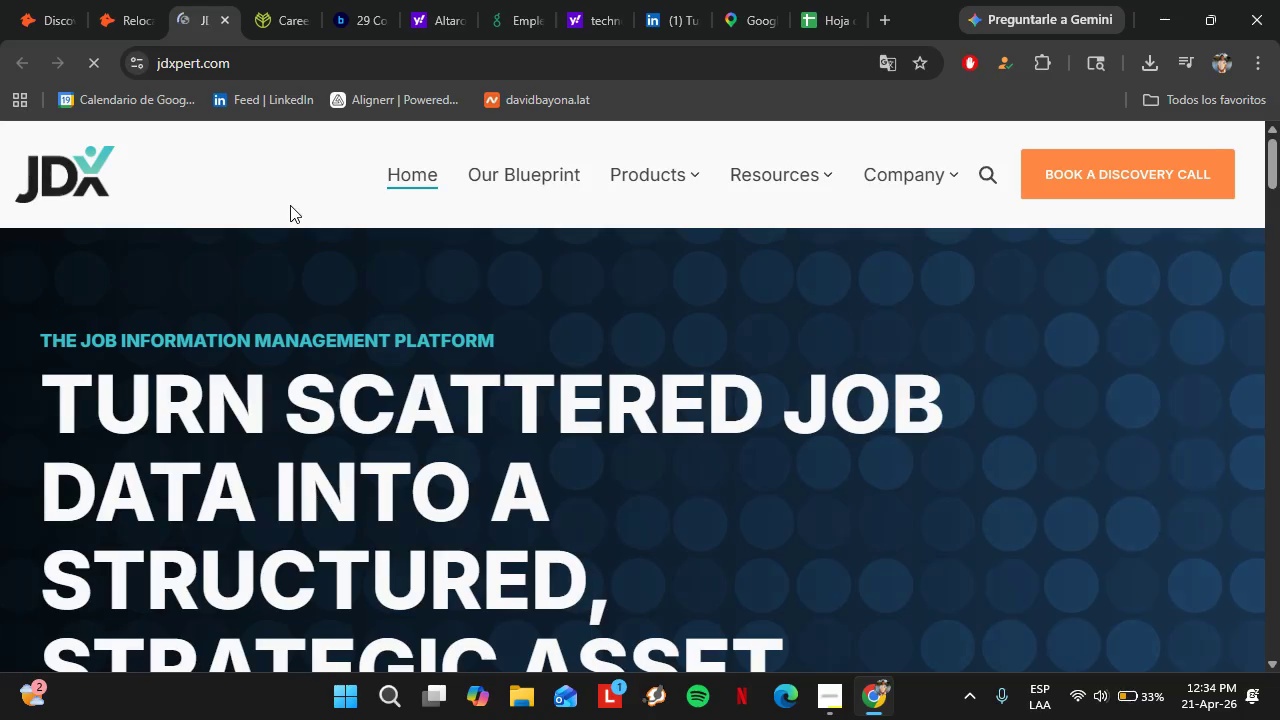 
left_click([914, 221])
 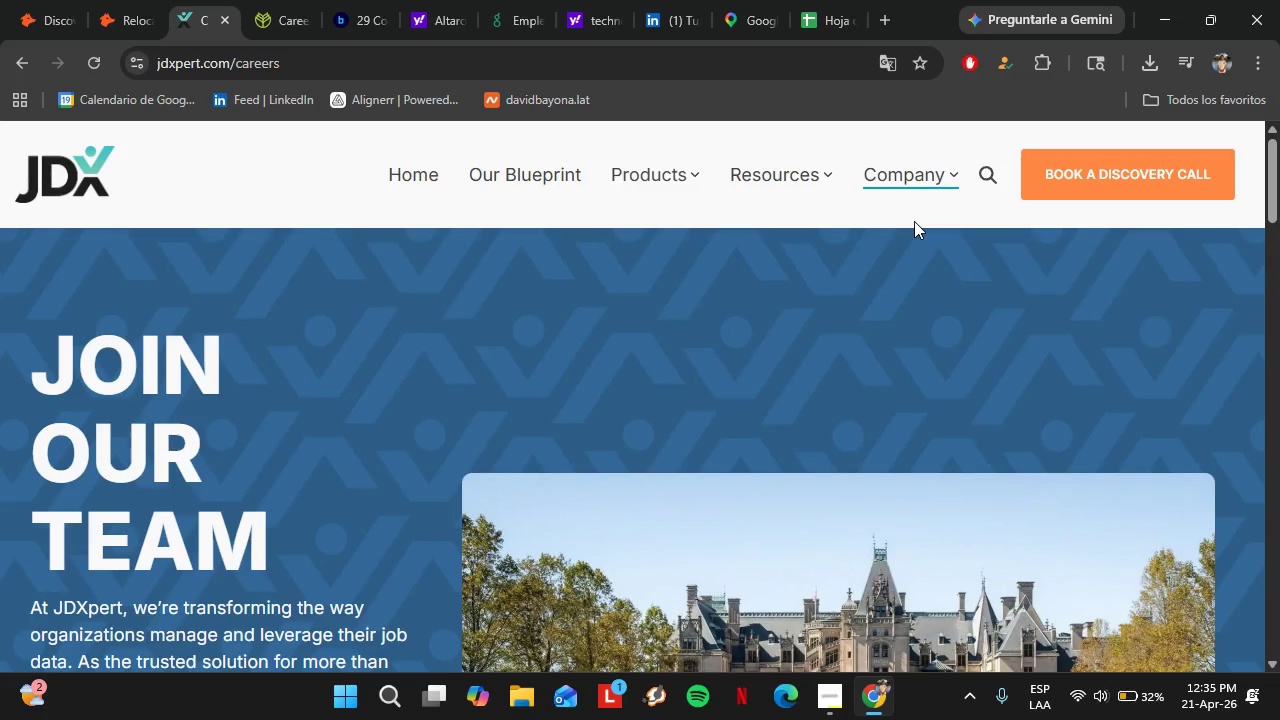 
wait(45.27)
 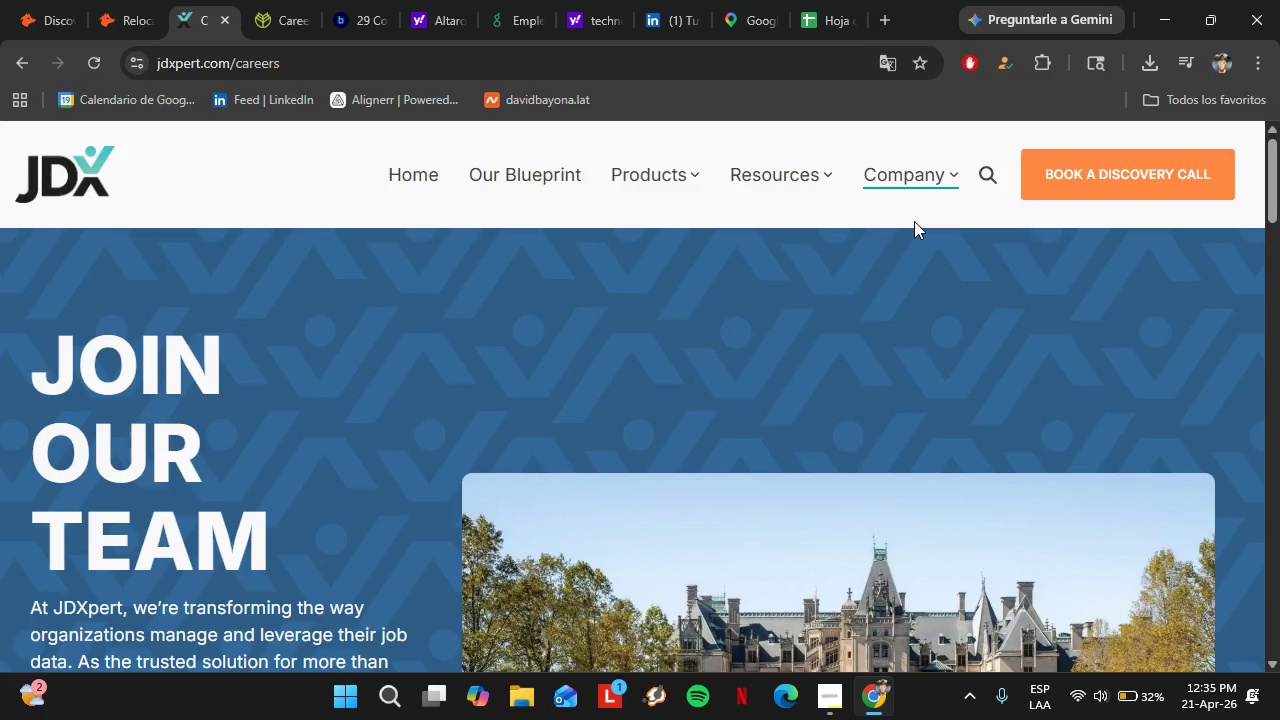 
scroll: coordinate [813, 345], scroll_direction: down, amount: 23.0
 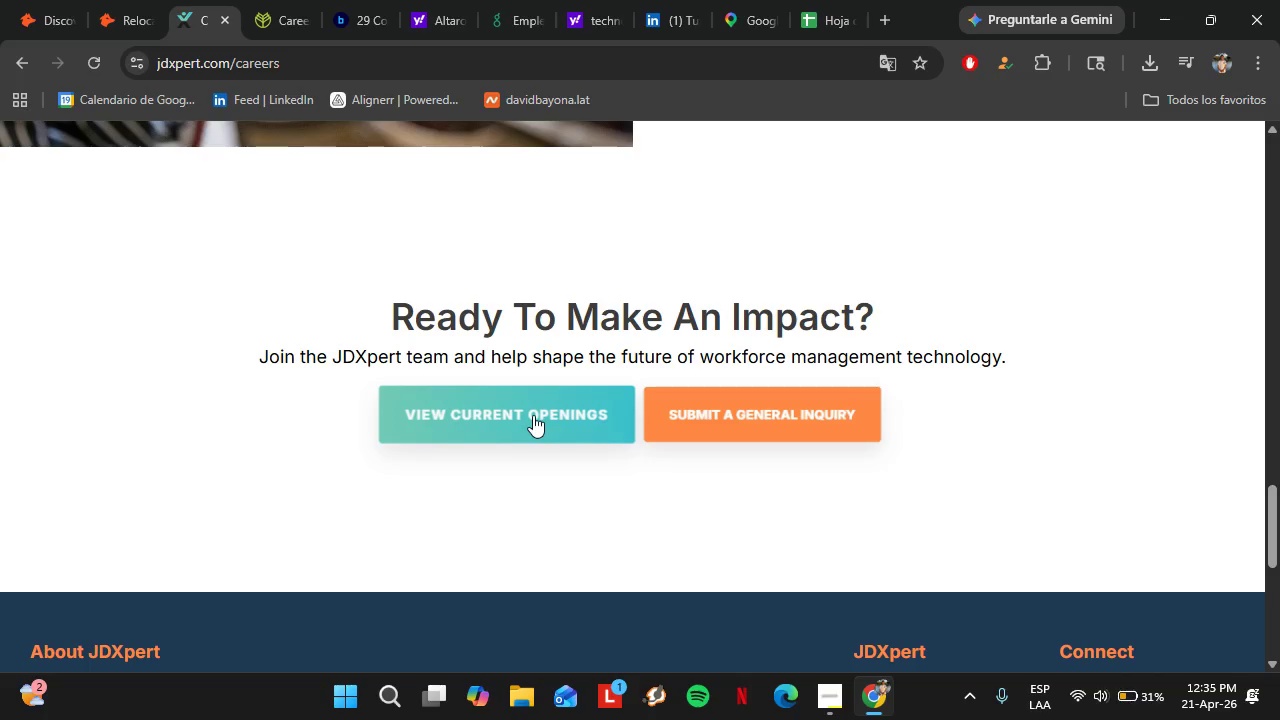 
left_click([533, 415])
 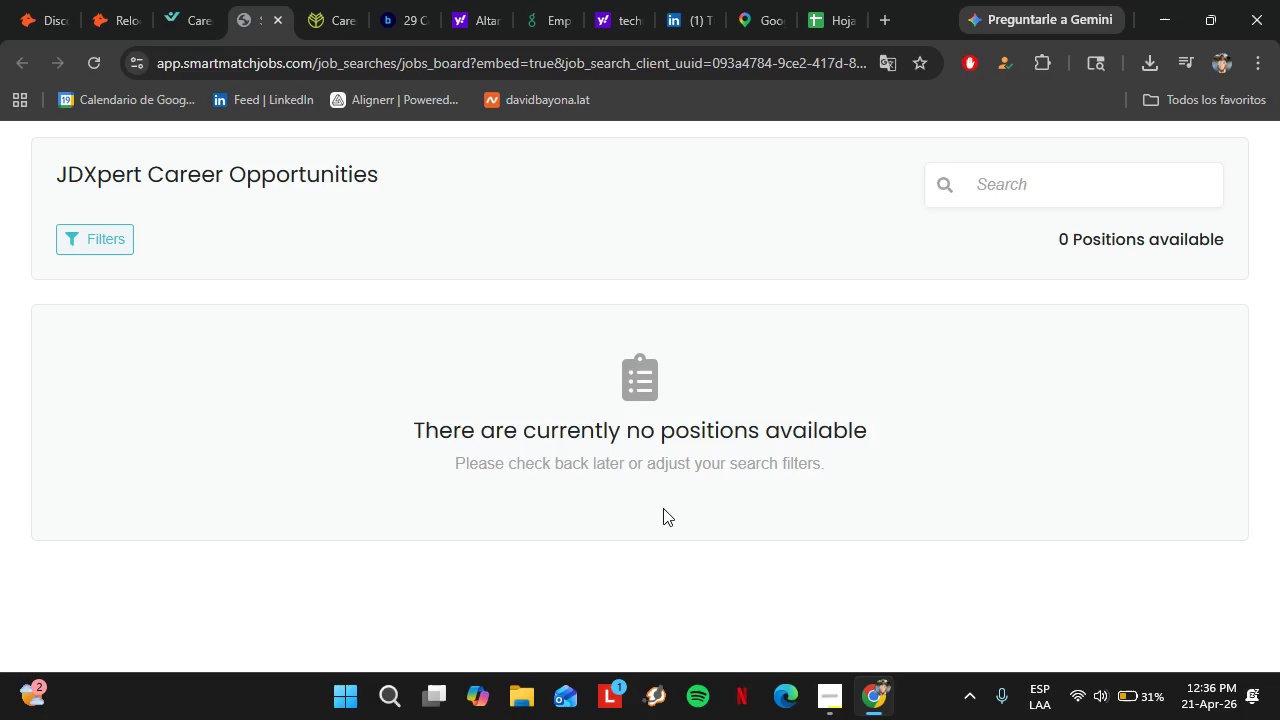 
wait(20.77)
 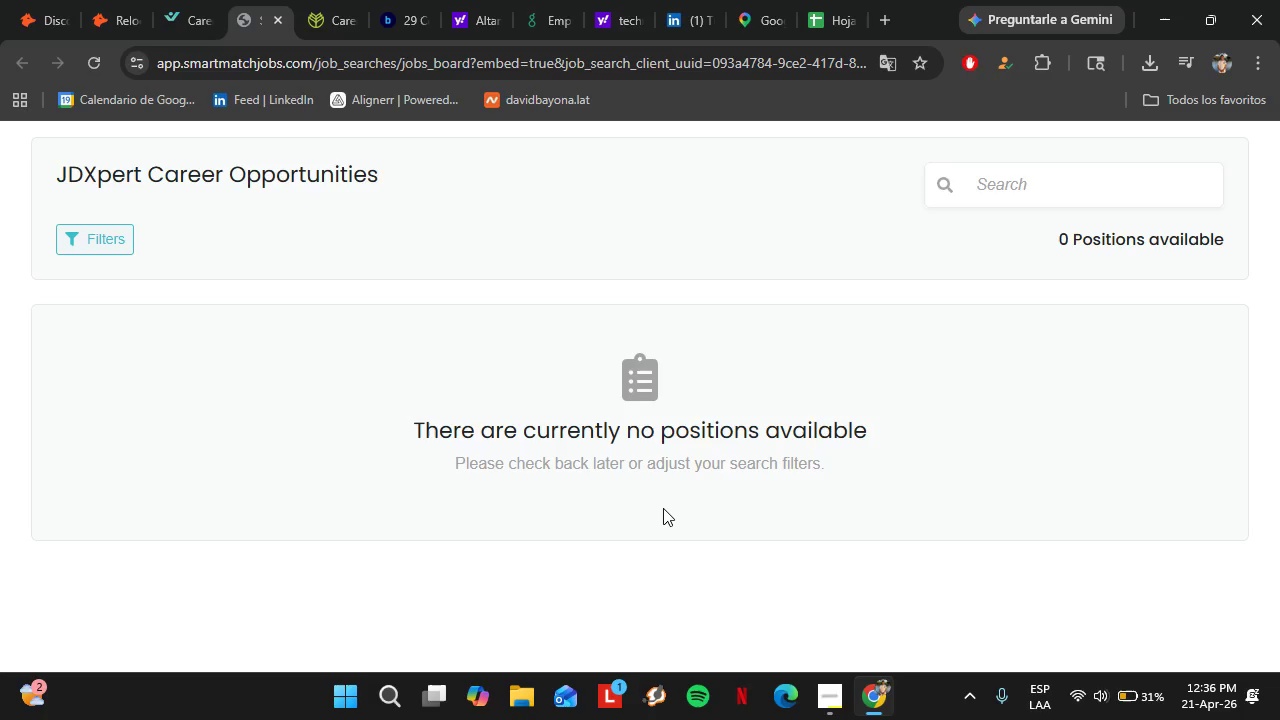 
left_click([196, 26])
 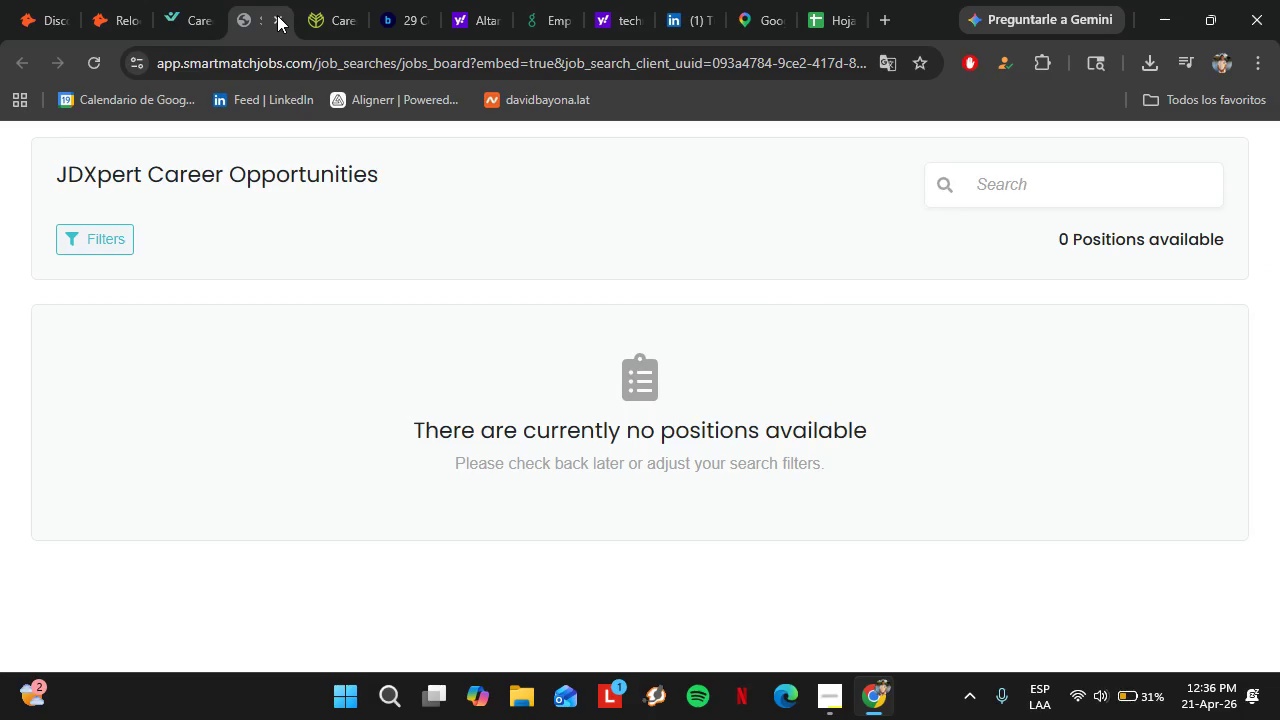 
double_click([277, 15])
 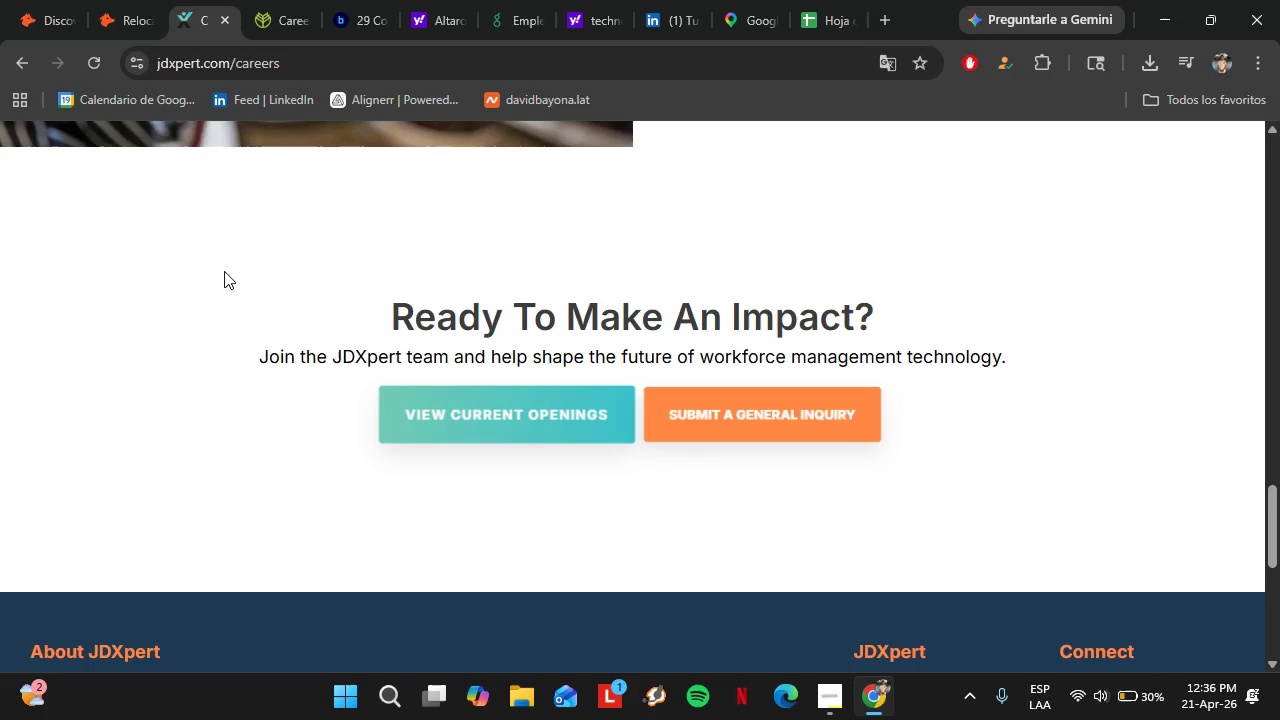 
wait(37.55)
 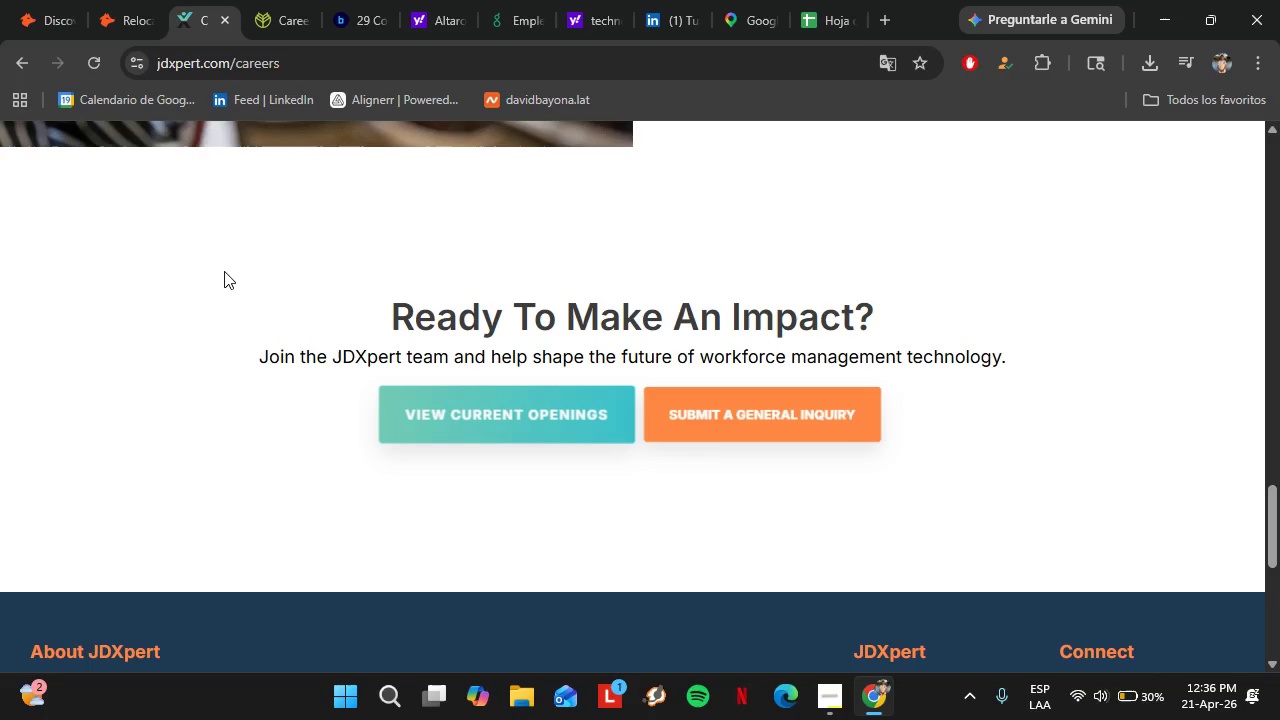 
left_click([43, 19])
 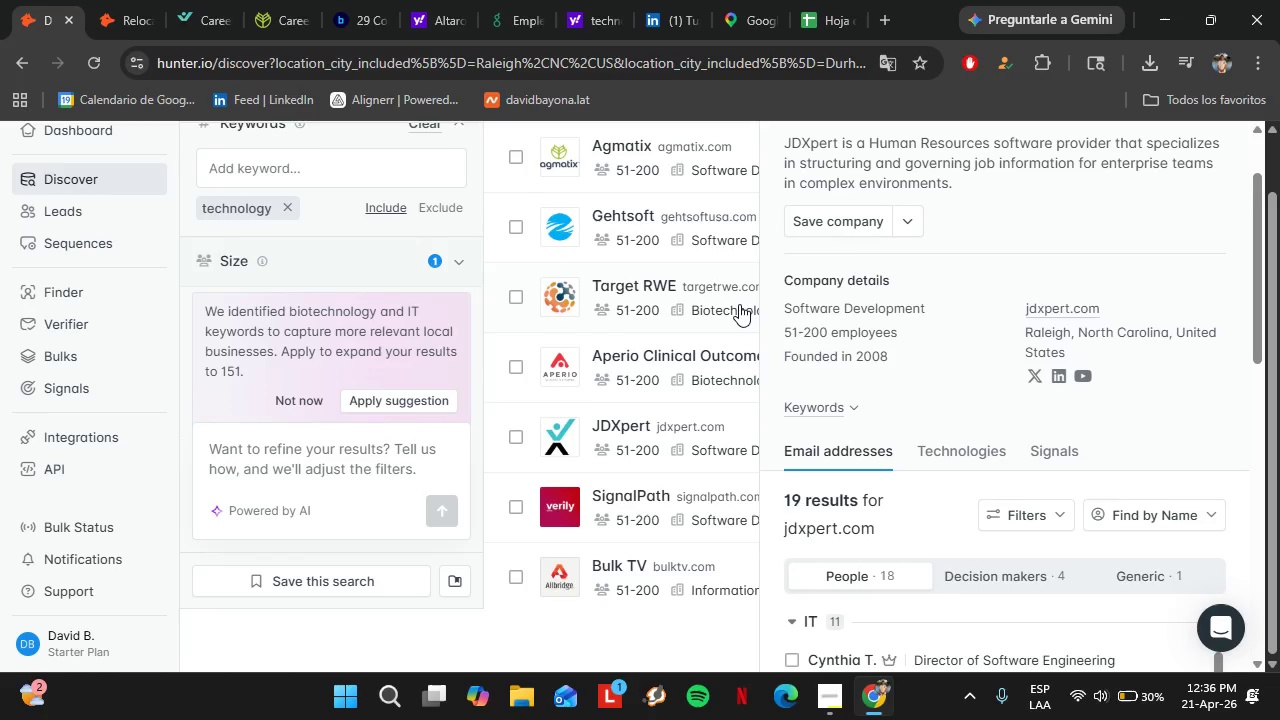 
scroll: coordinate [1009, 441], scroll_direction: down, amount: 12.0
 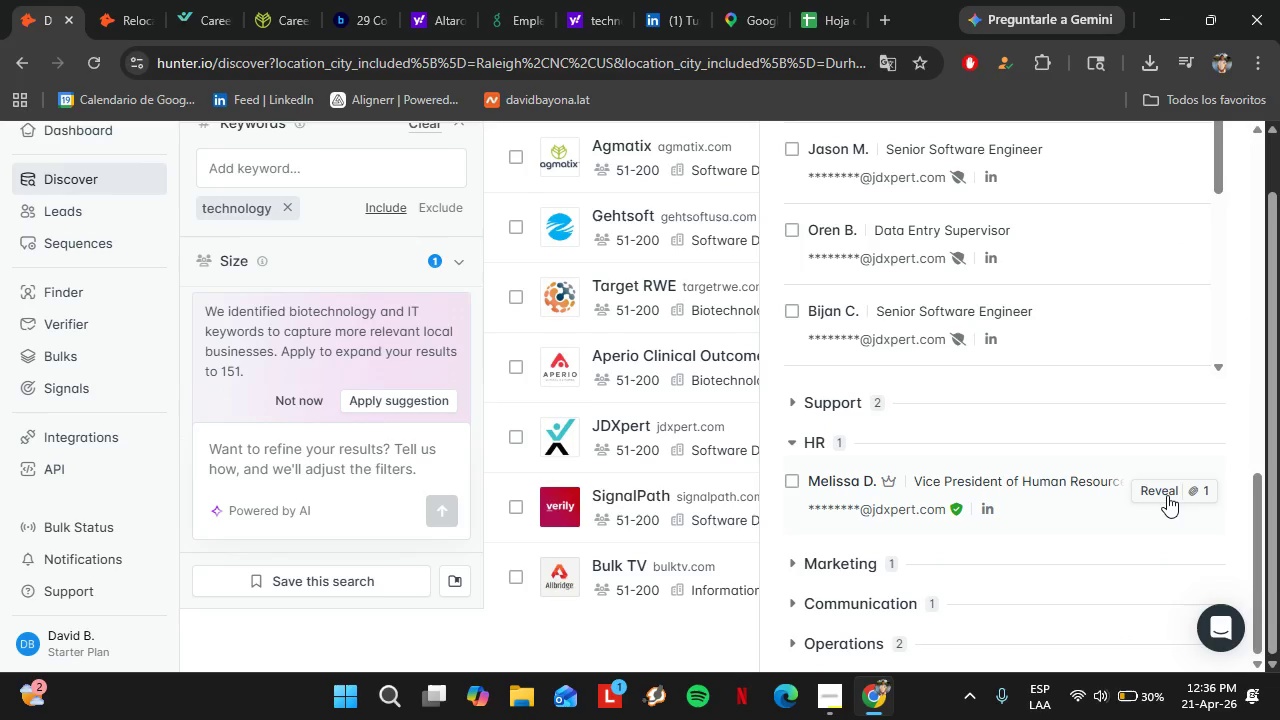 
left_click([1167, 494])
 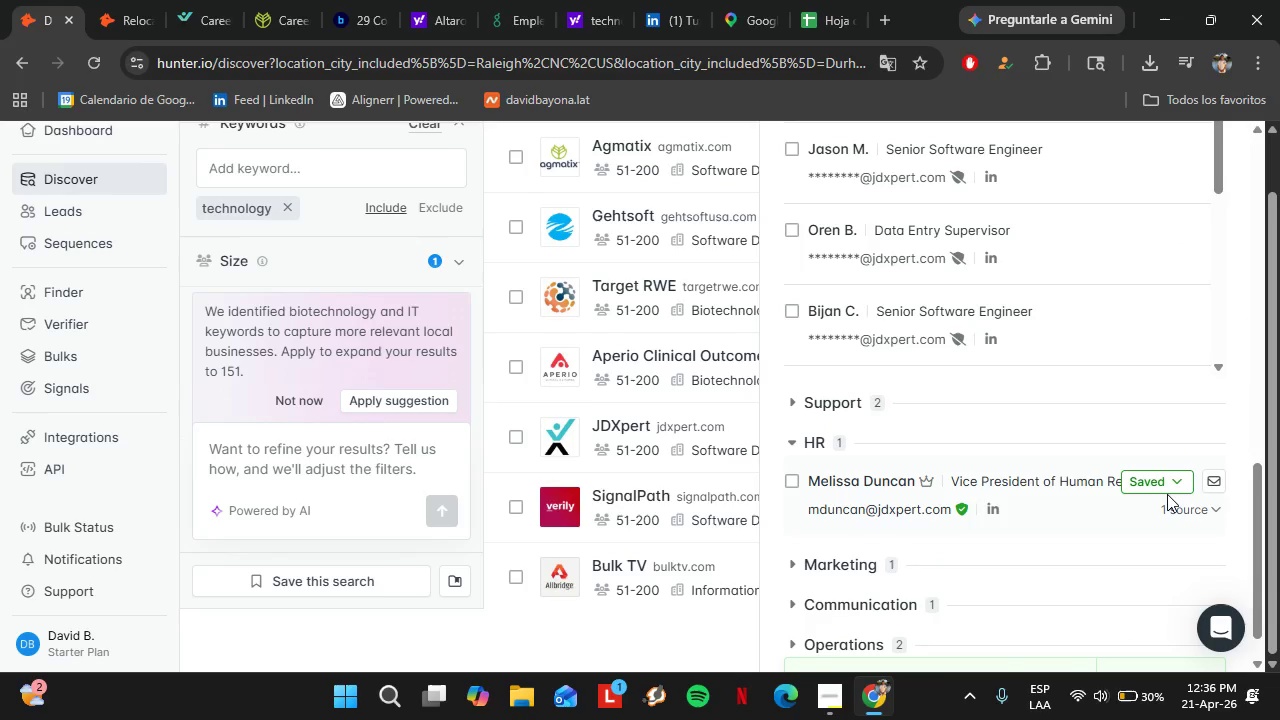 
left_click([1156, 476])
 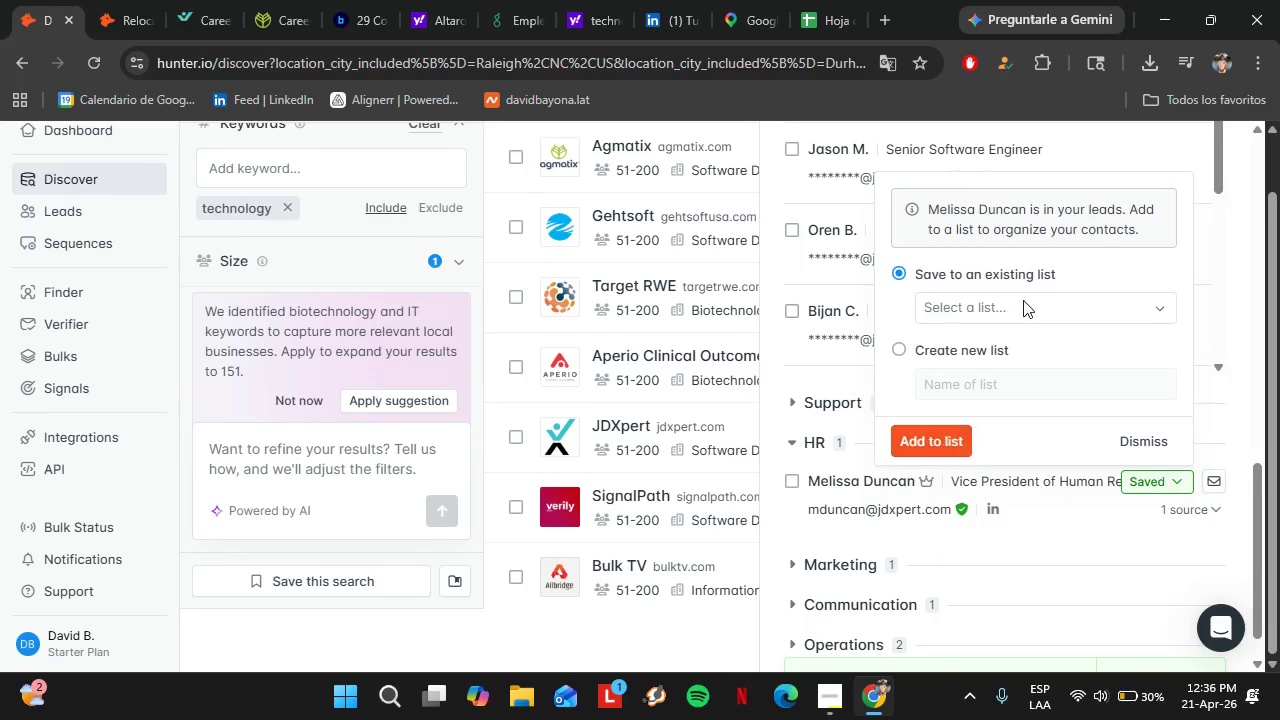 
left_click([1023, 300])
 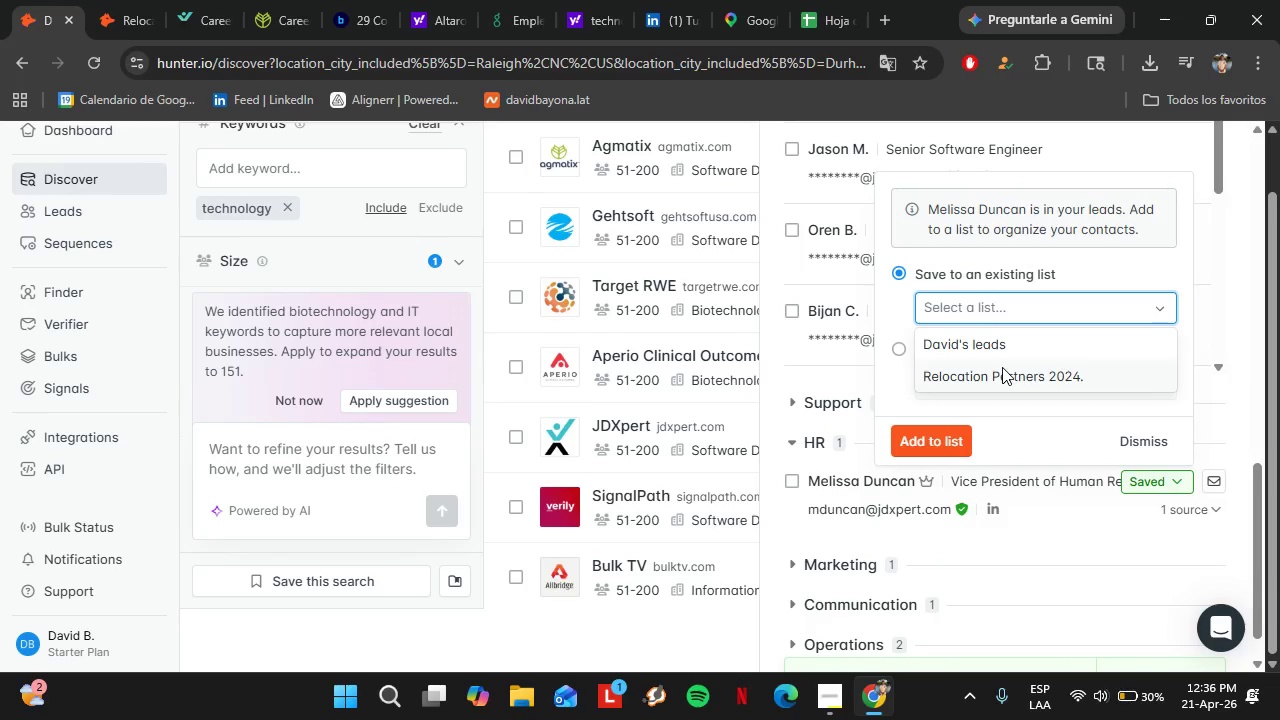 
left_click([1002, 367])
 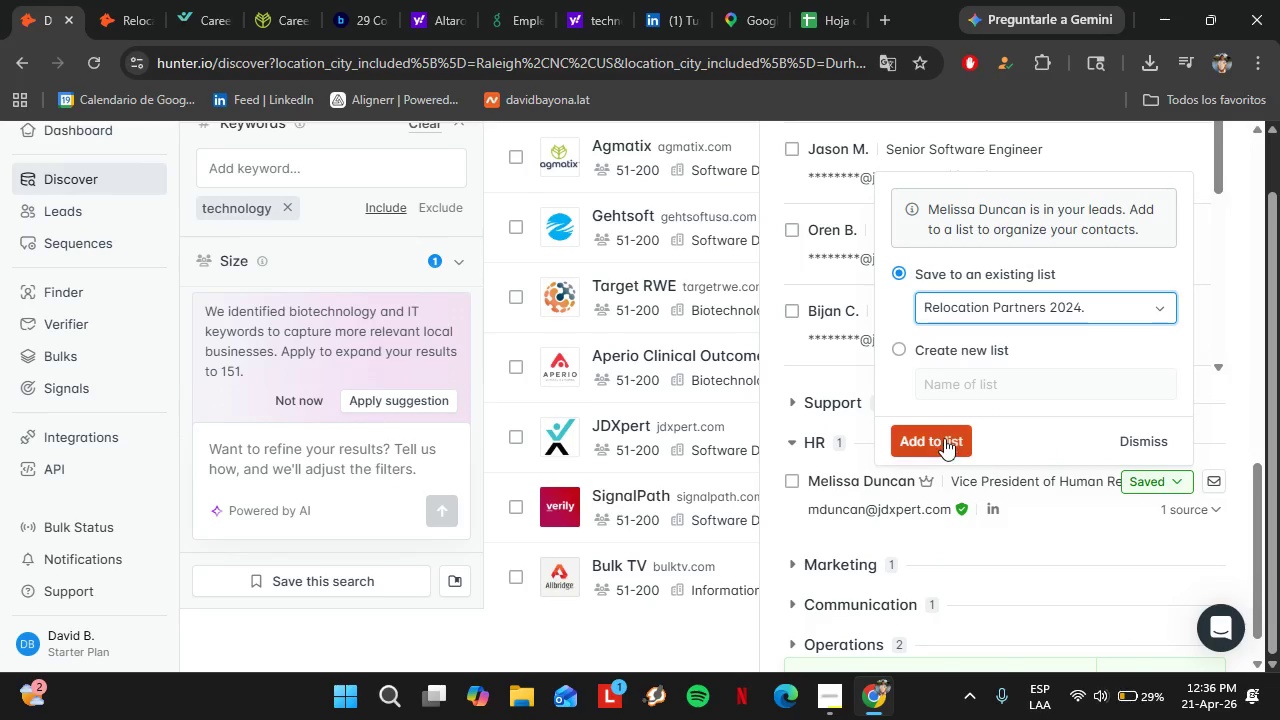 
left_click([944, 438])
 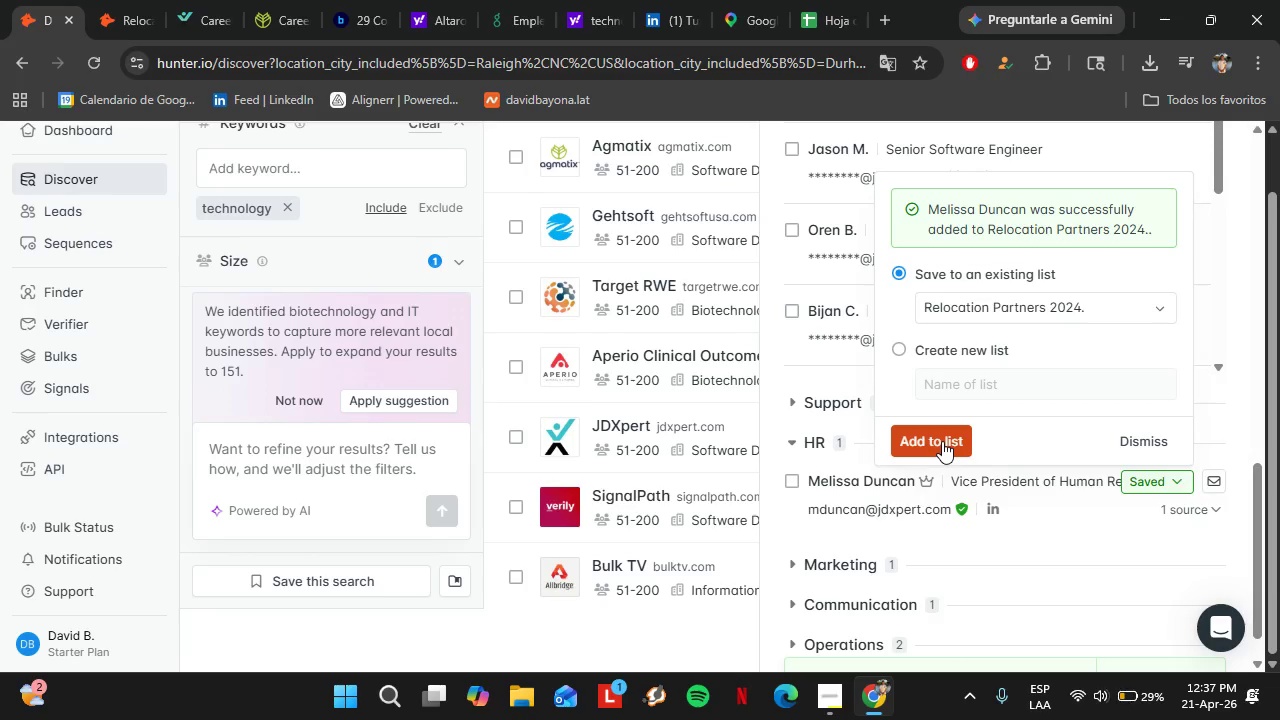 
wait(16.88)
 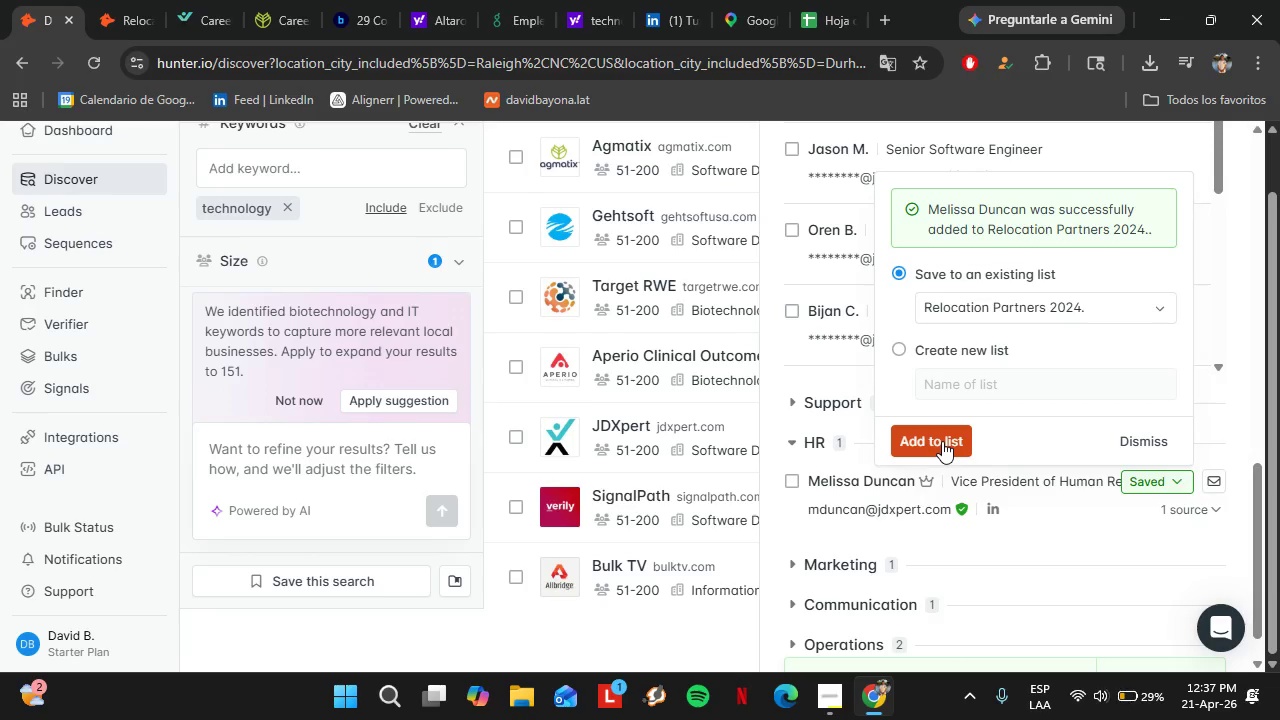 
left_click([108, 17])
 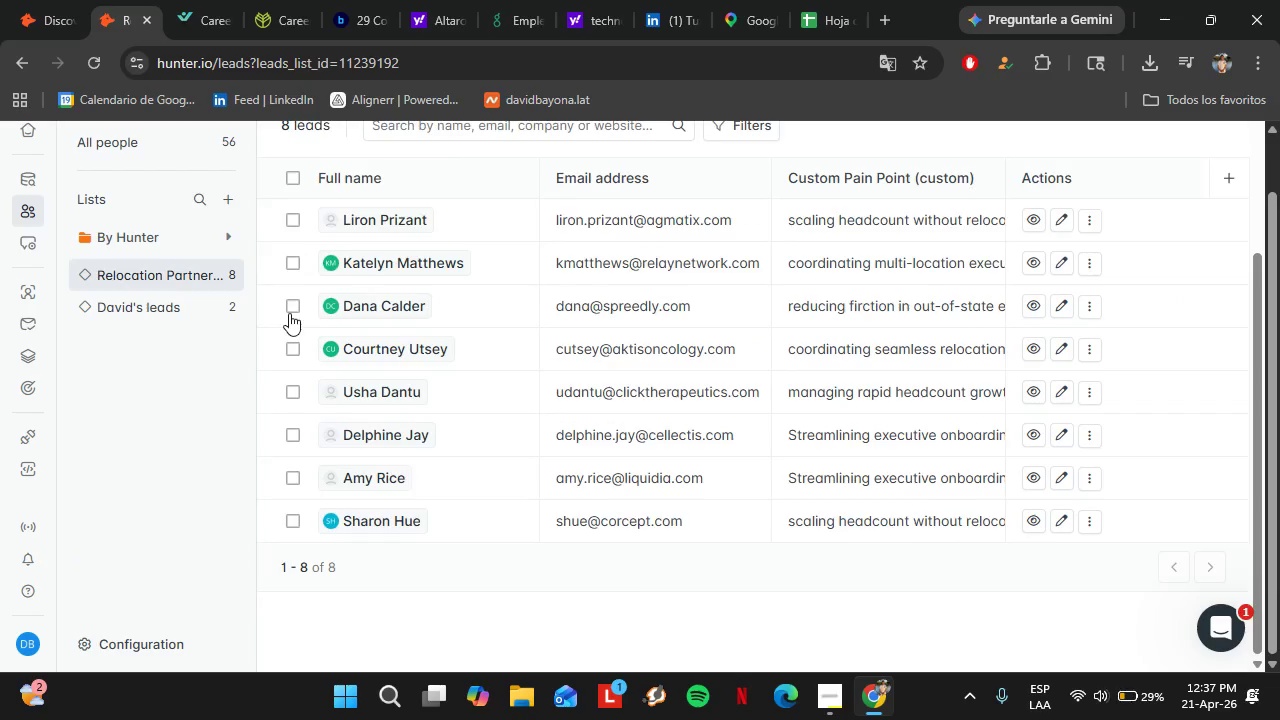 
scroll: coordinate [277, 300], scroll_direction: up, amount: 3.0
 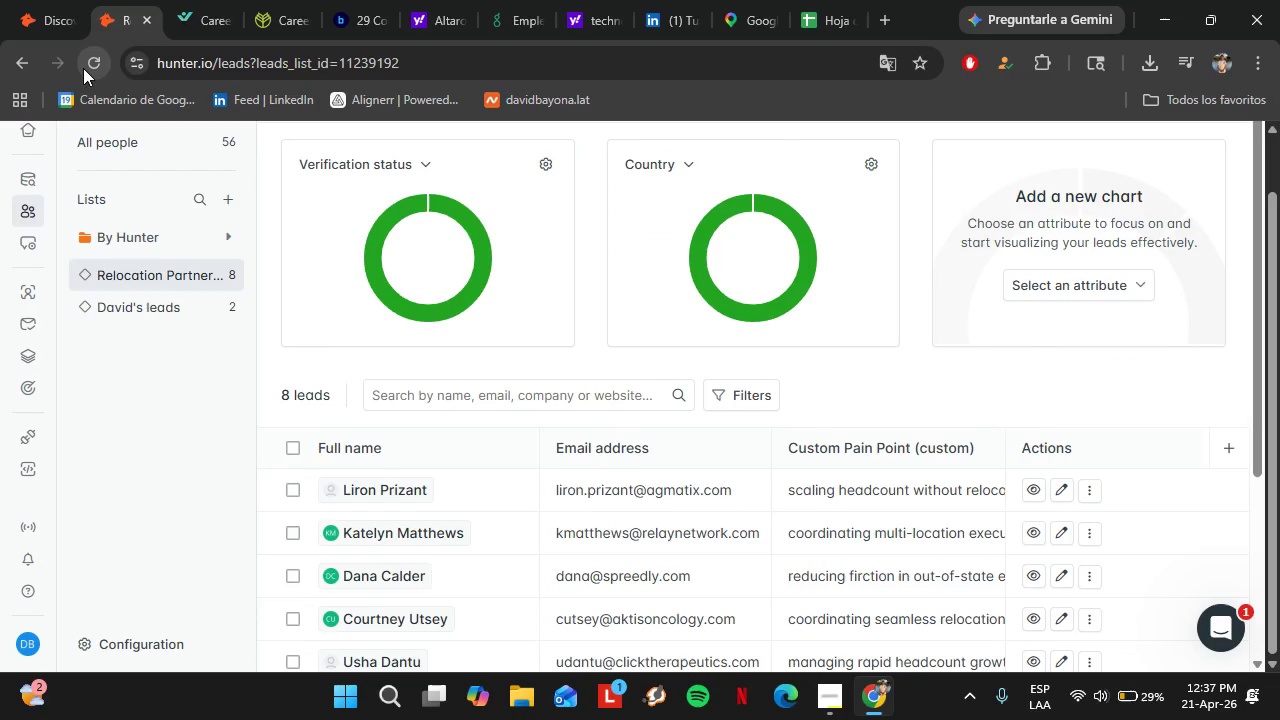 
left_click([89, 68])
 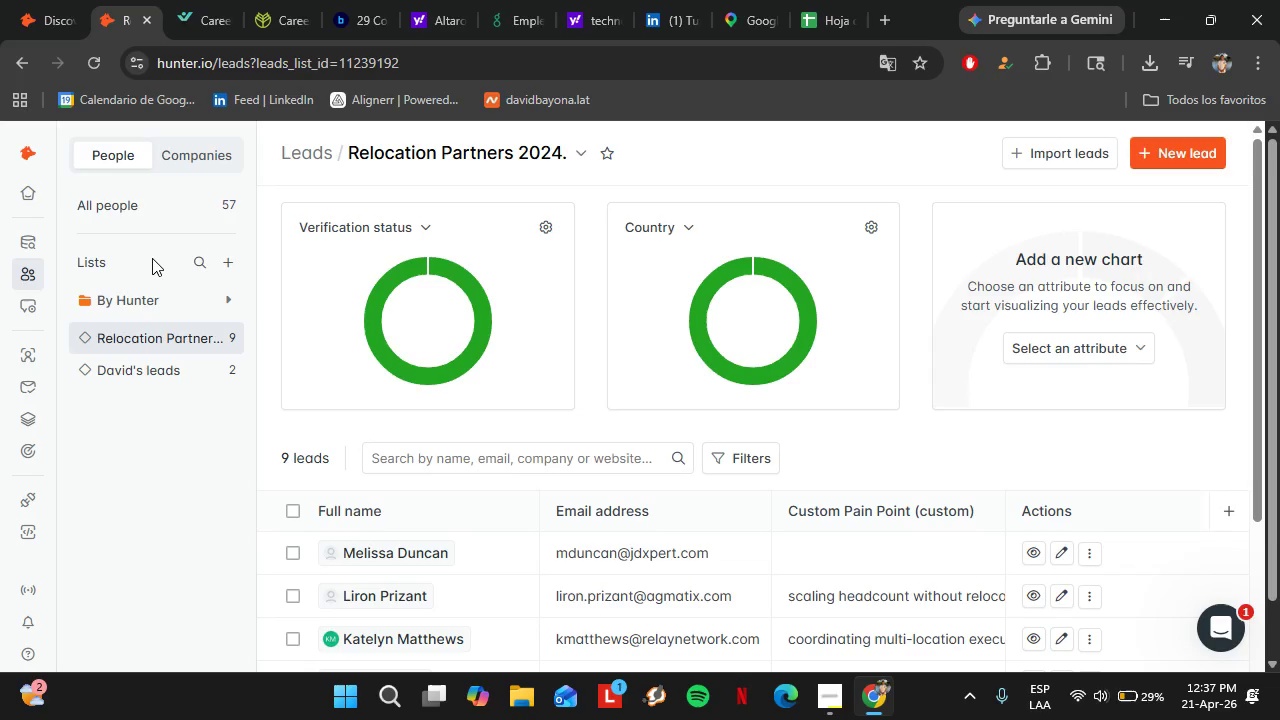 
wait(19.73)
 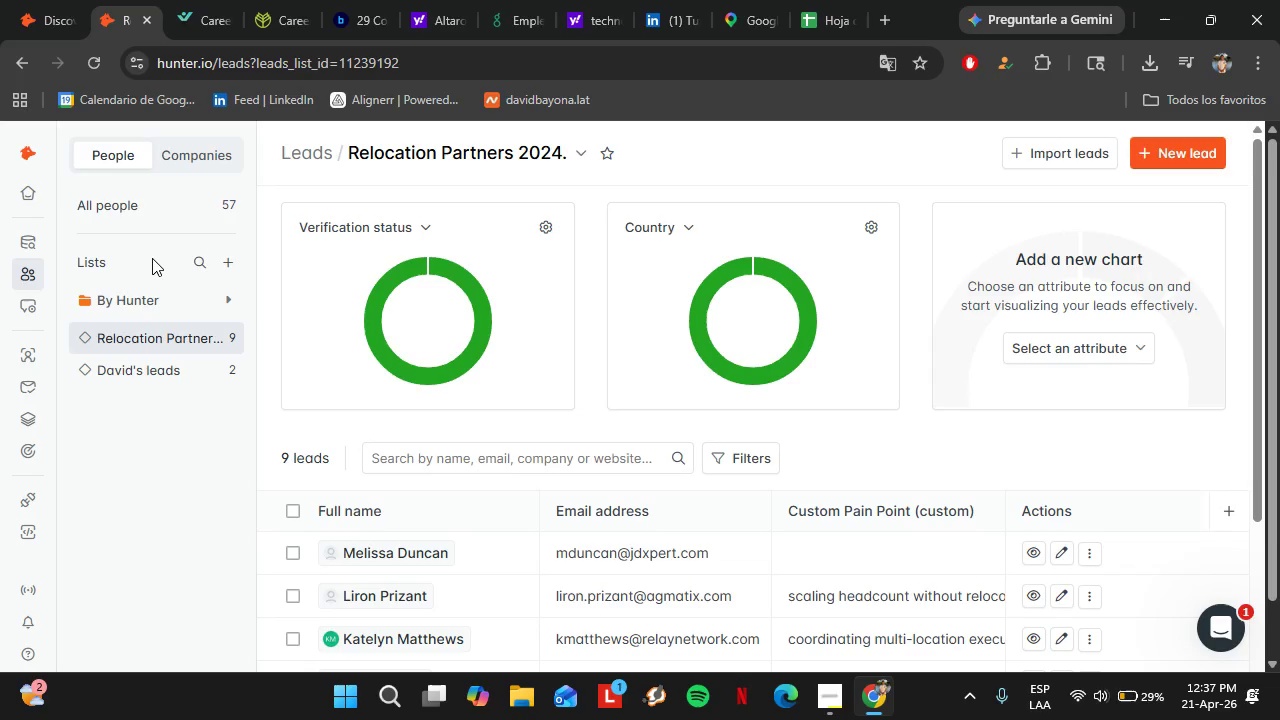 
double_click([858, 548])
 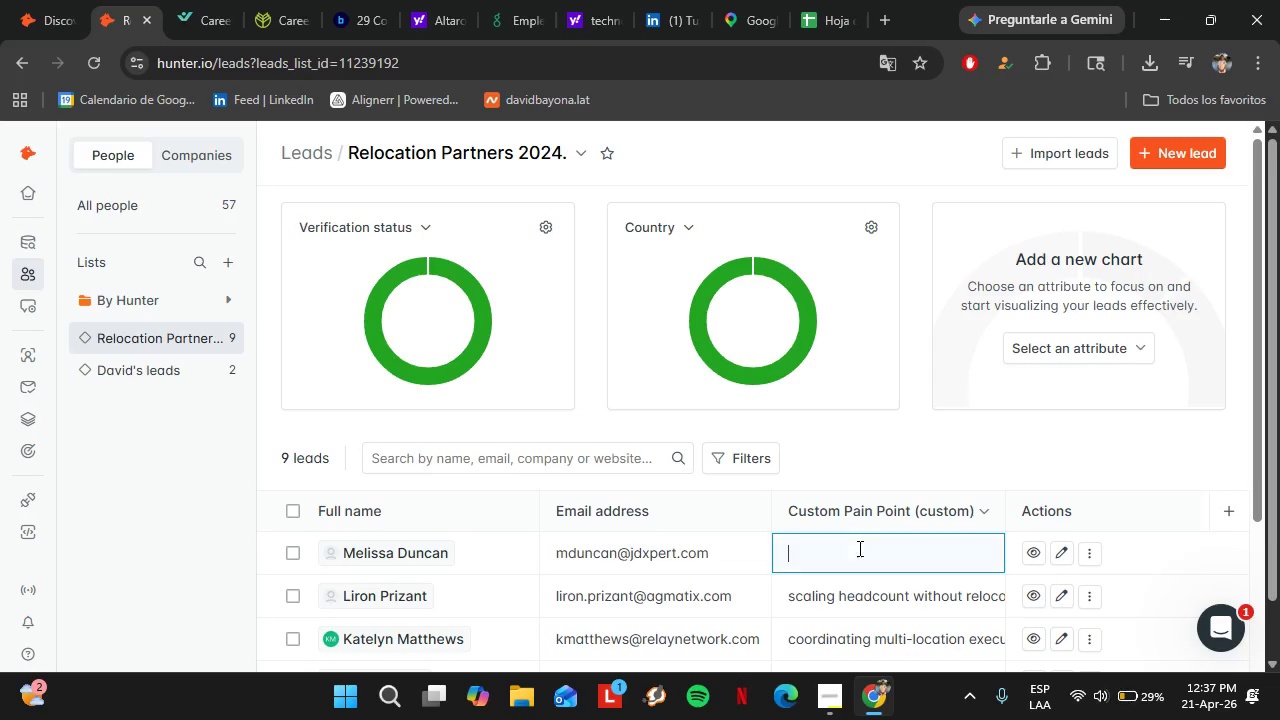 
triple_click([858, 548])
 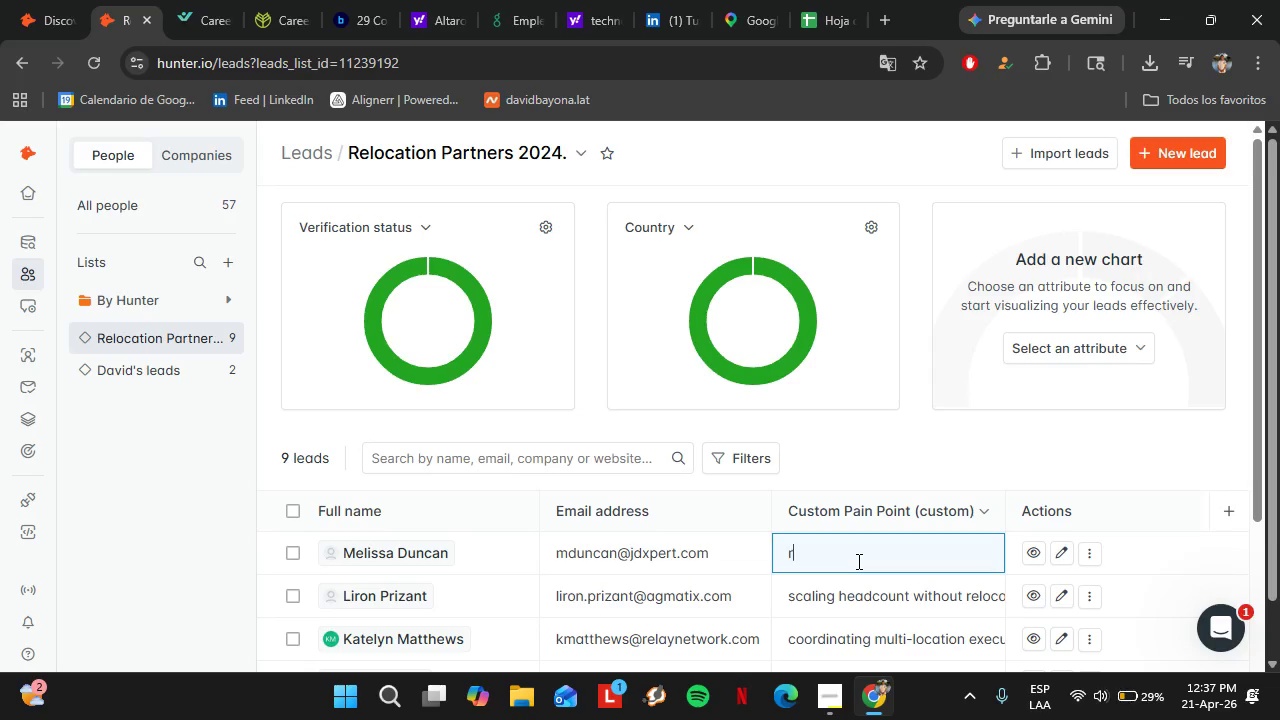 
type(reducing talent )
 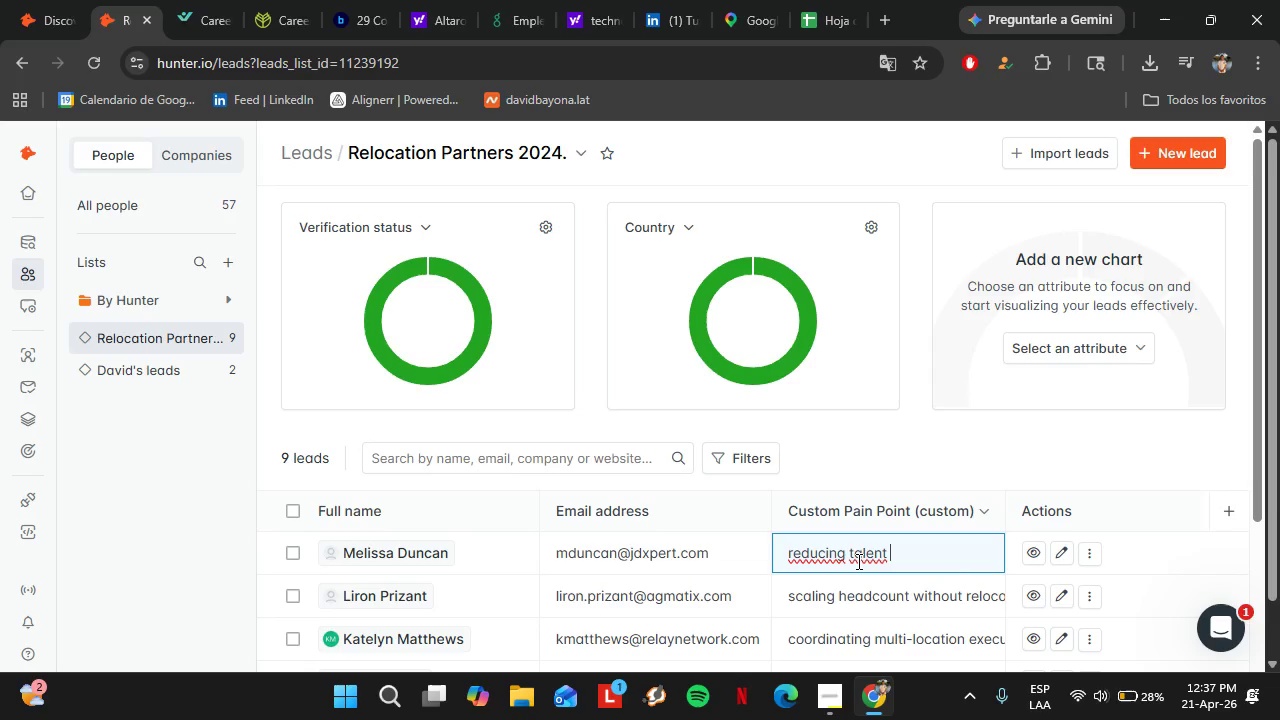 
type(churn during executive)
 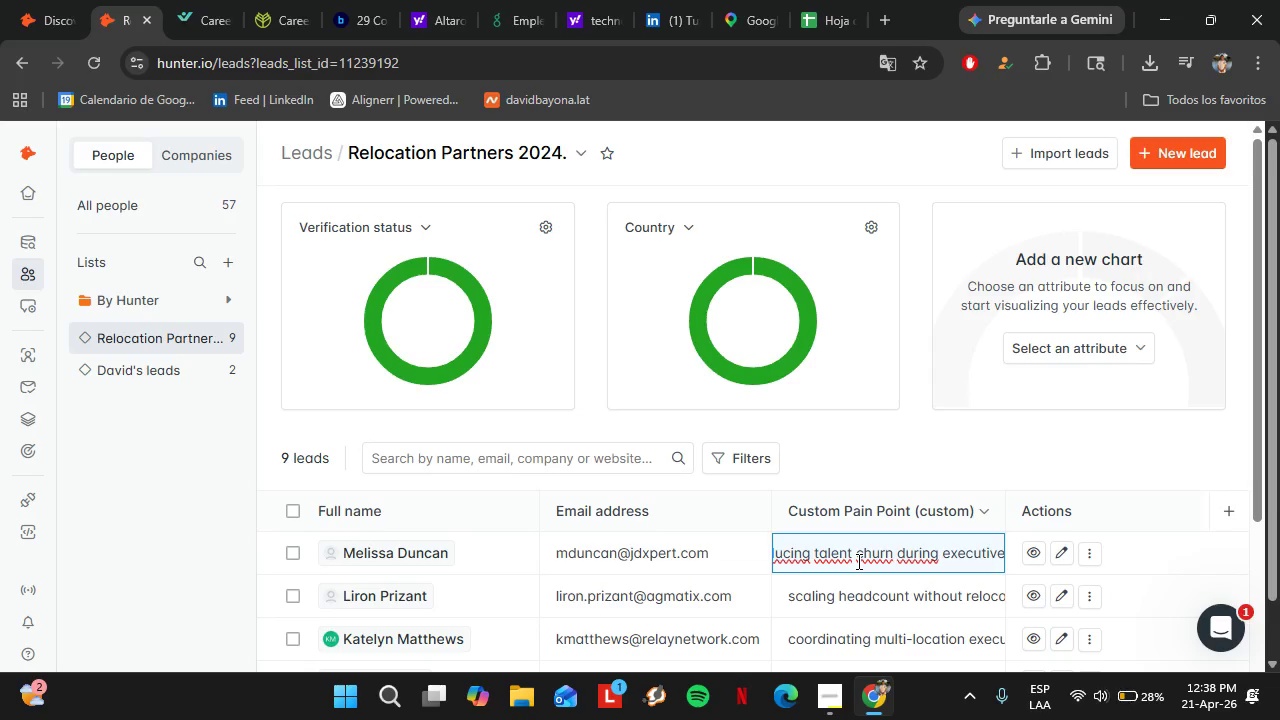 
type( relocation)
 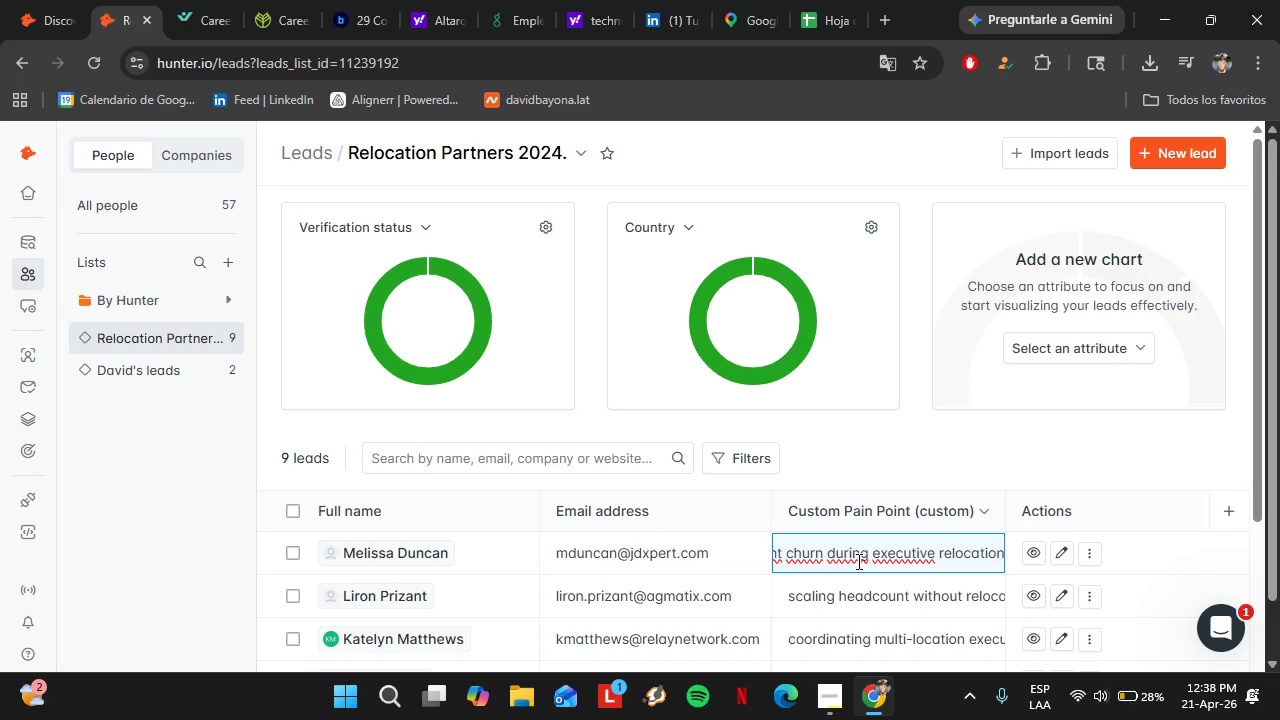 
key(Enter)
 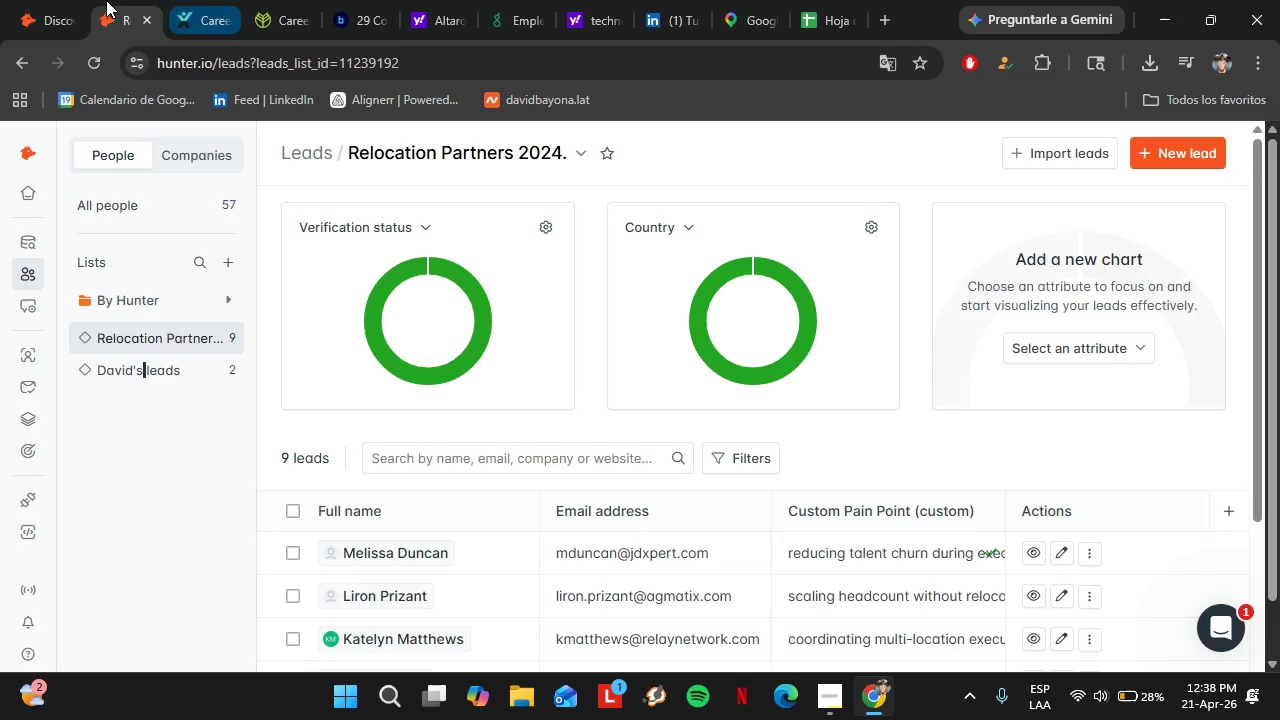 
left_click([43, 0])
 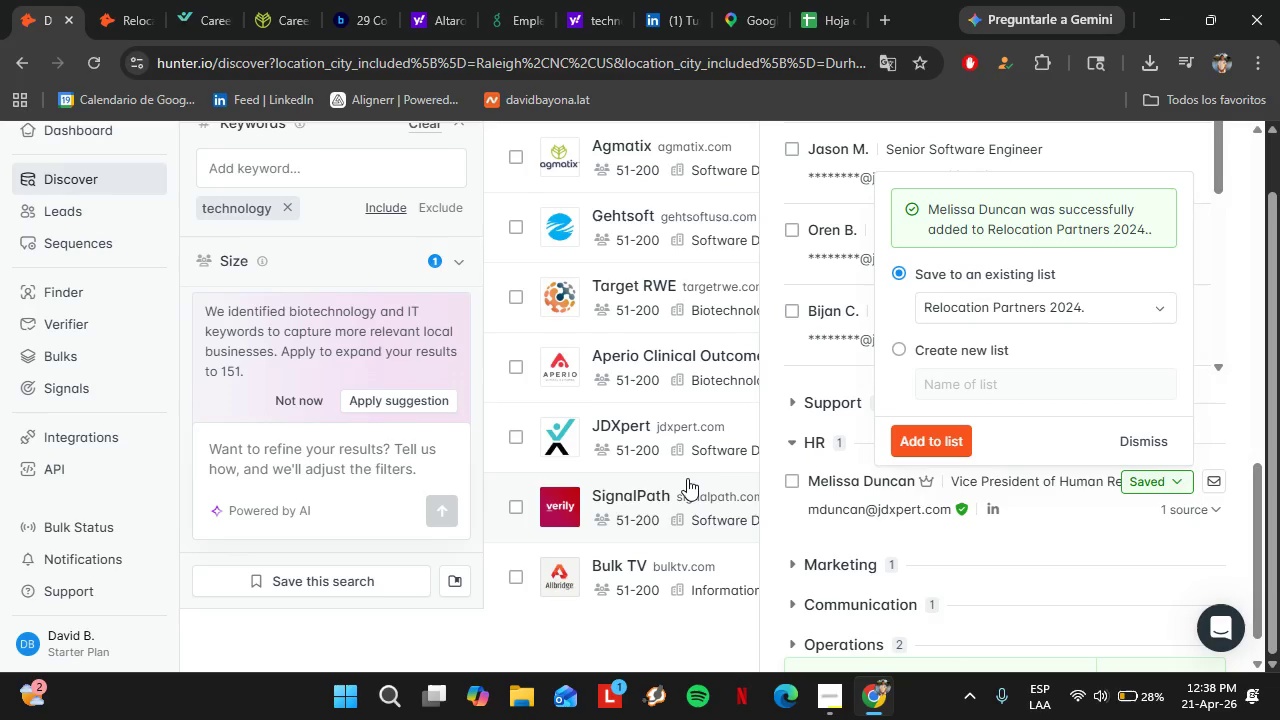 
left_click([645, 502])
 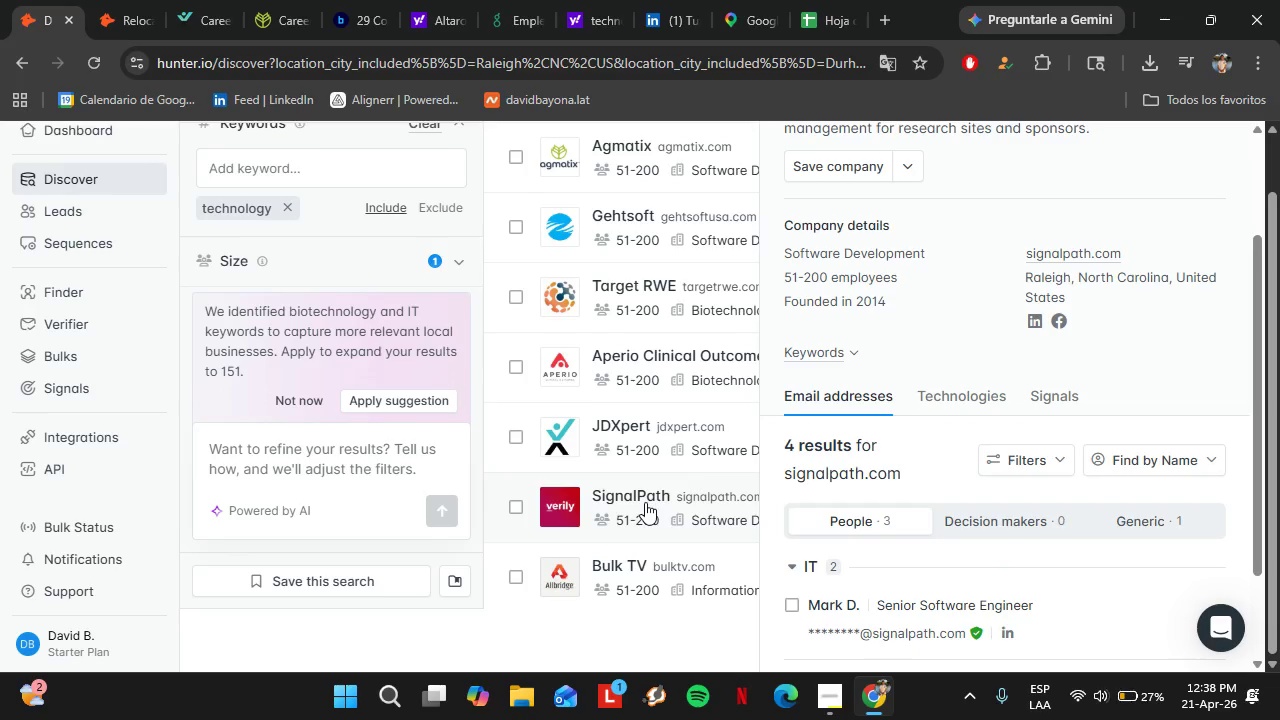 
wait(18.72)
 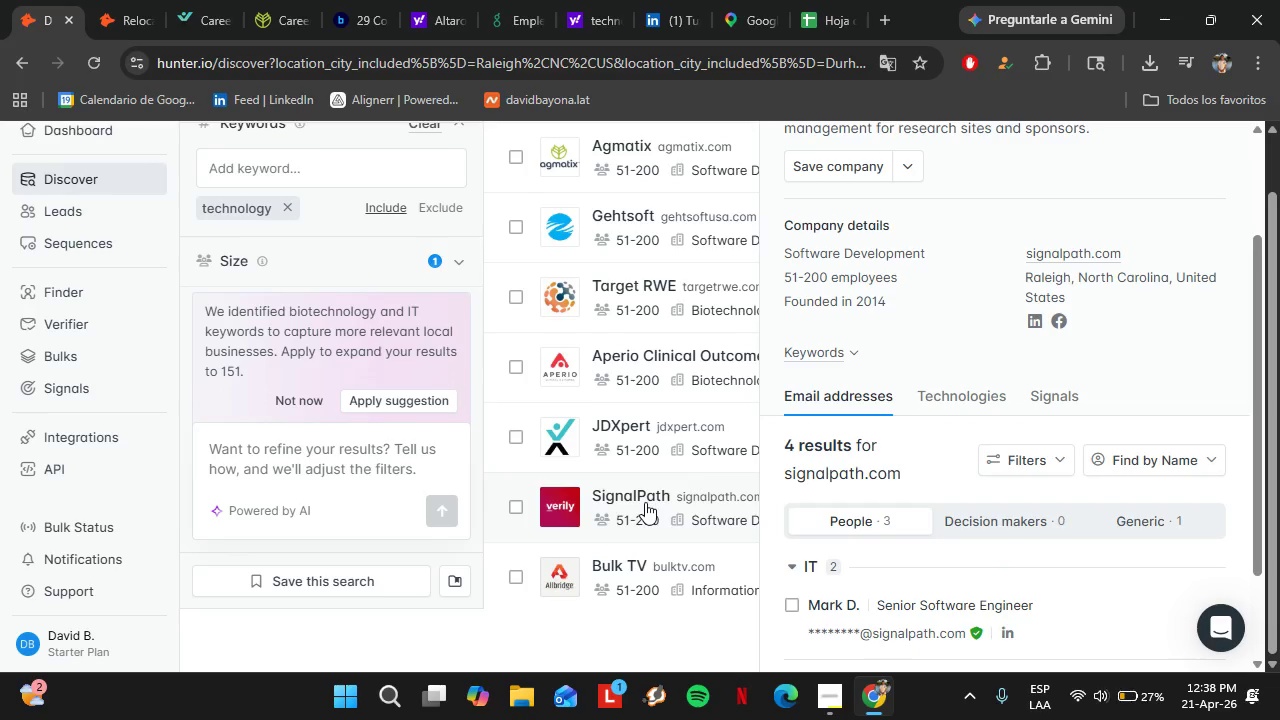 
scroll: coordinate [667, 463], scroll_direction: down, amount: 6.0
 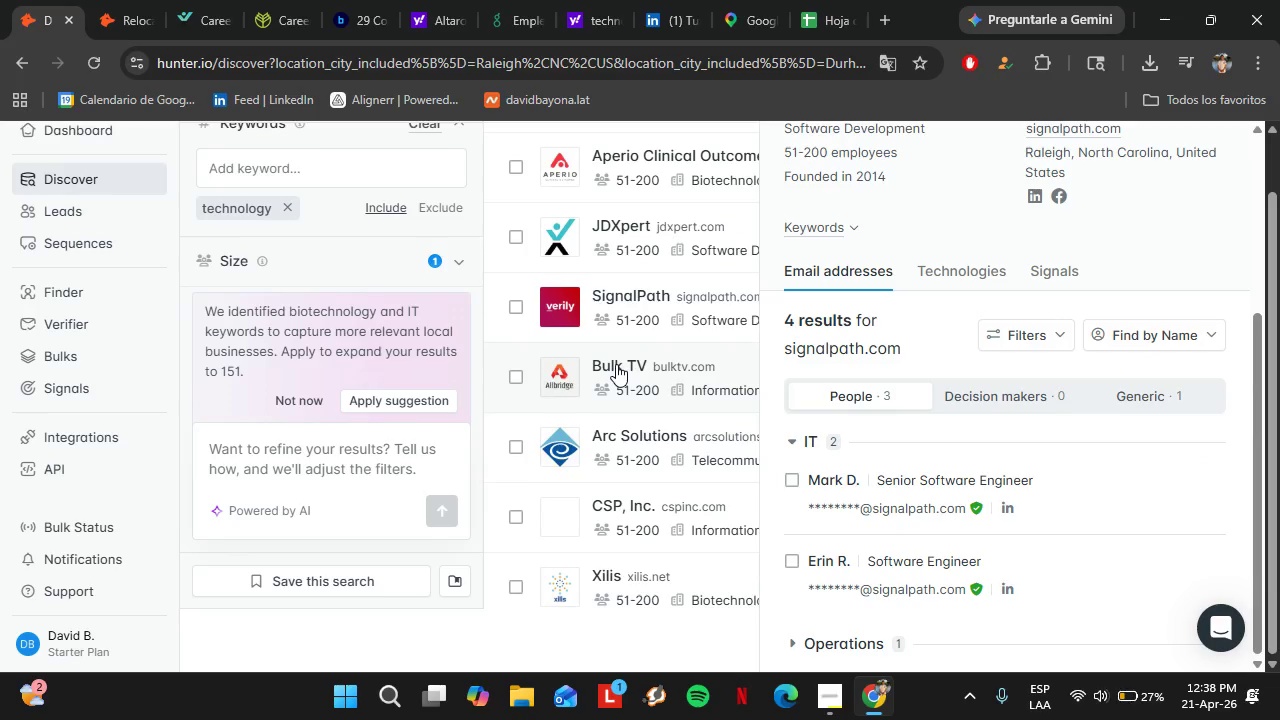 
left_click([615, 361])
 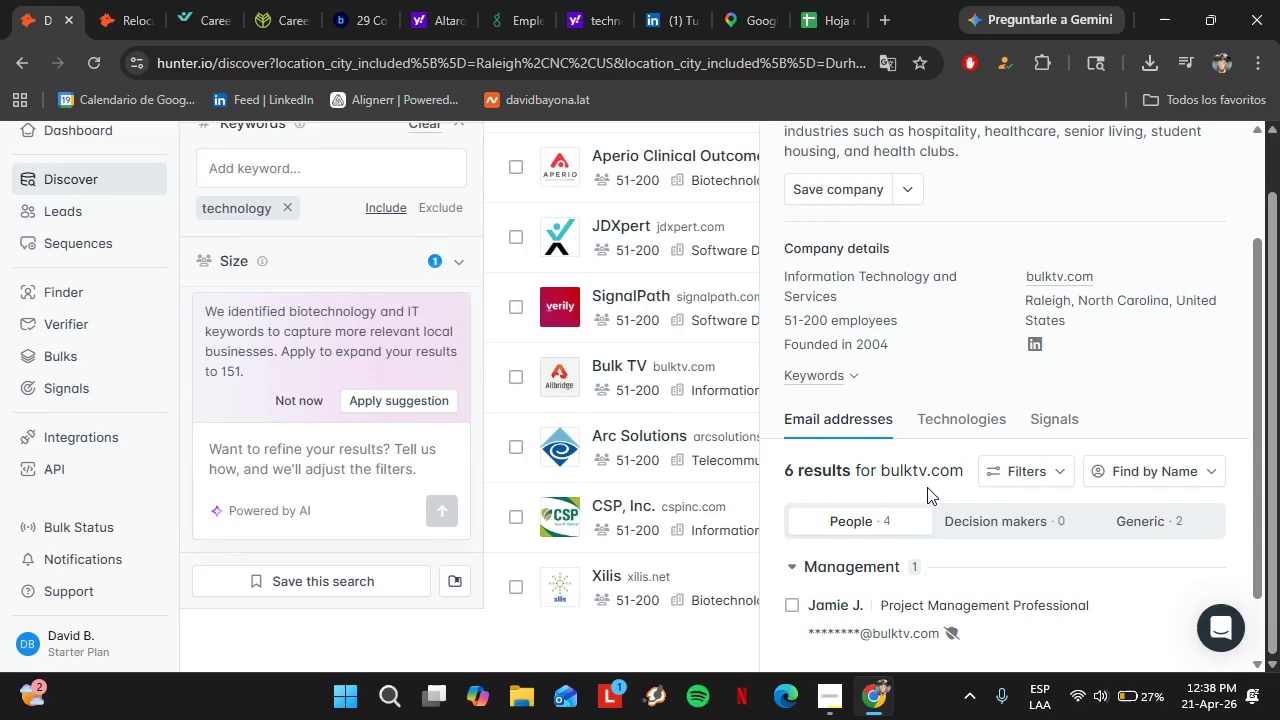 
scroll: coordinate [922, 497], scroll_direction: down, amount: 4.0
 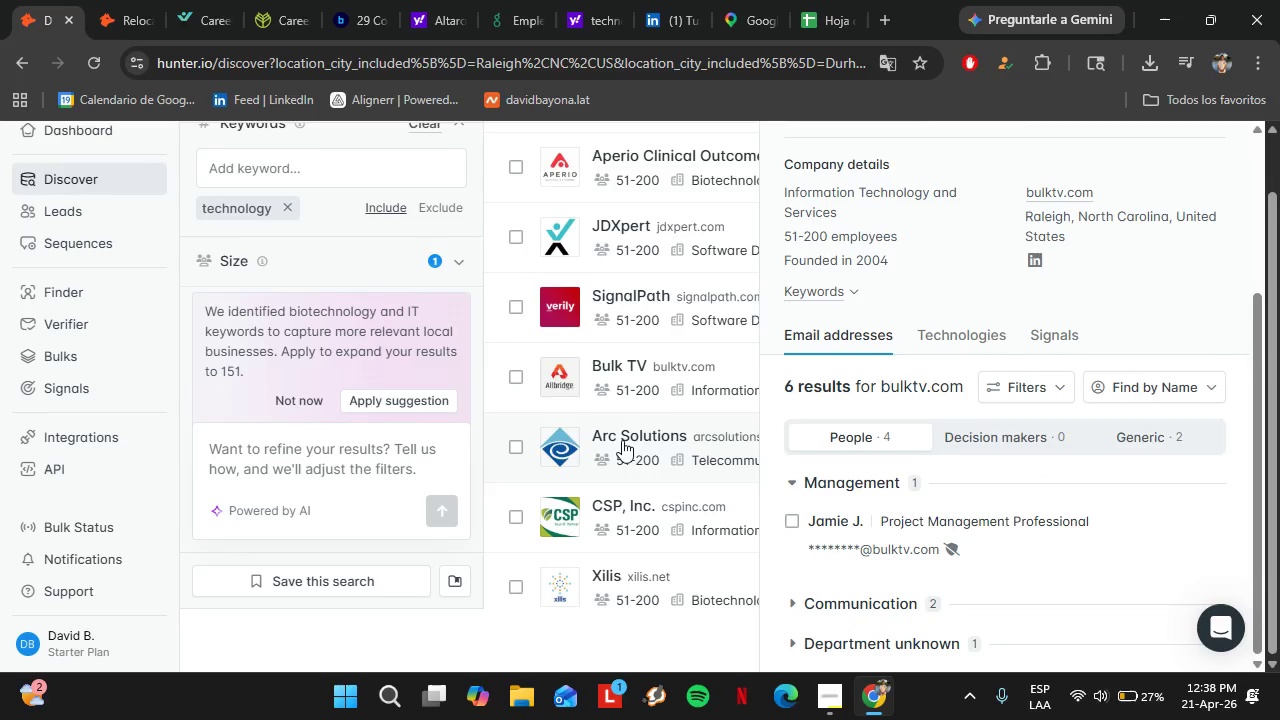 
left_click([622, 436])
 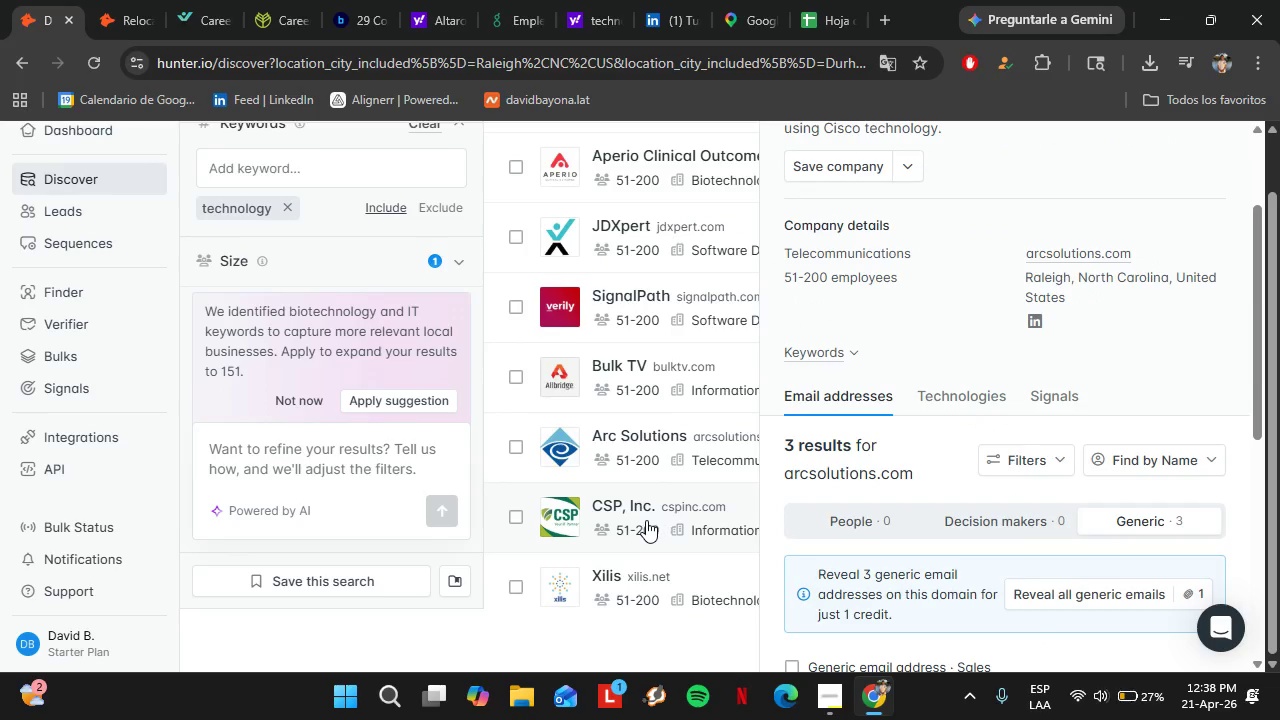 
left_click([625, 502])
 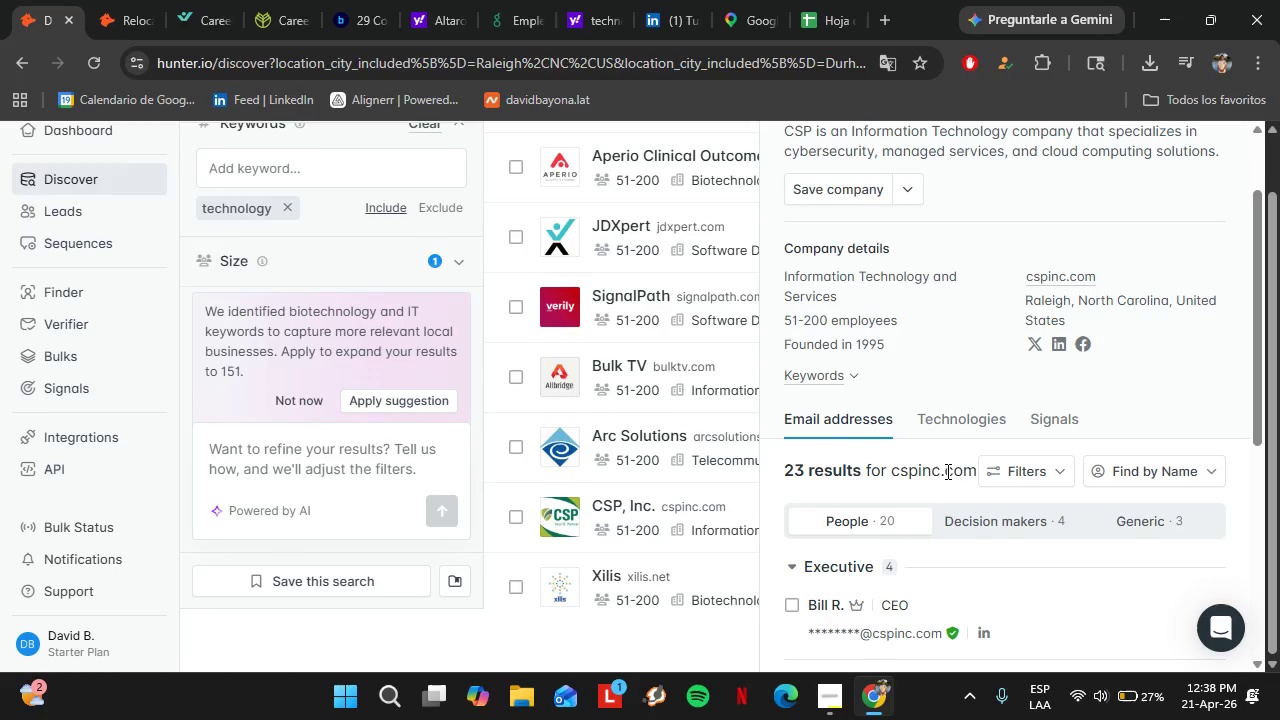 
scroll: coordinate [946, 471], scroll_direction: down, amount: 6.0
 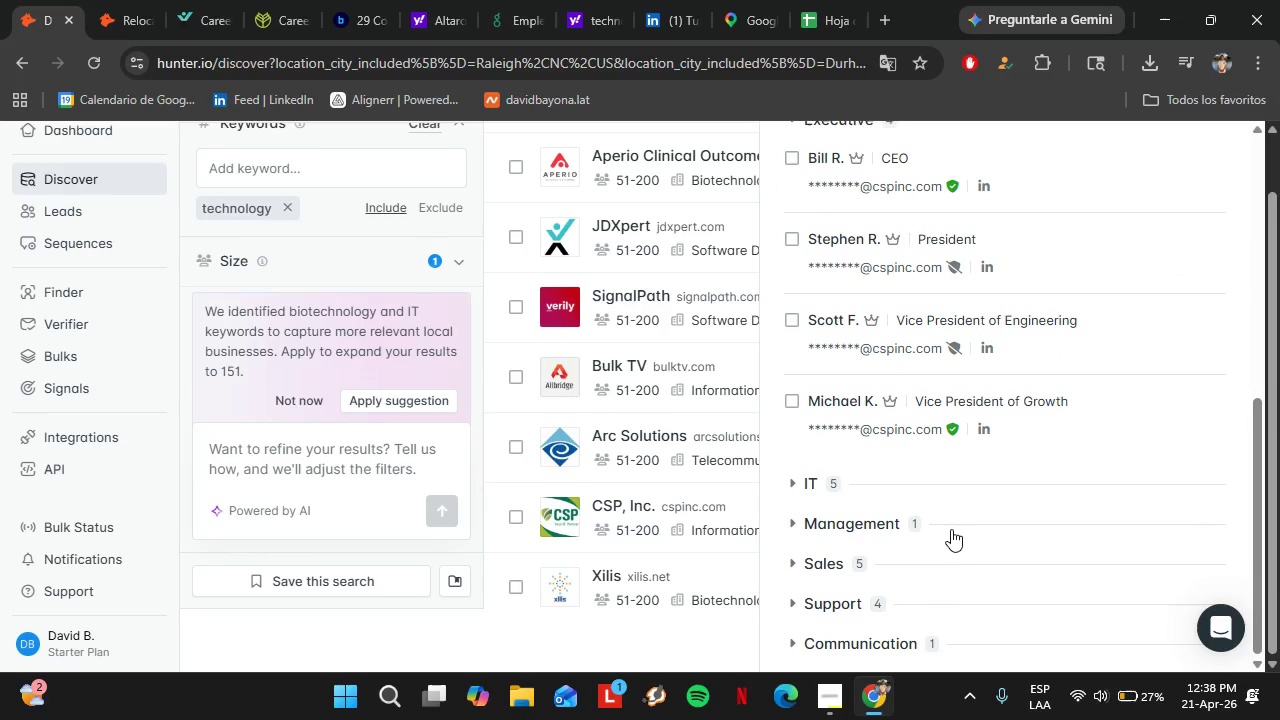 
scroll: coordinate [949, 506], scroll_direction: none, amount: 0.0
 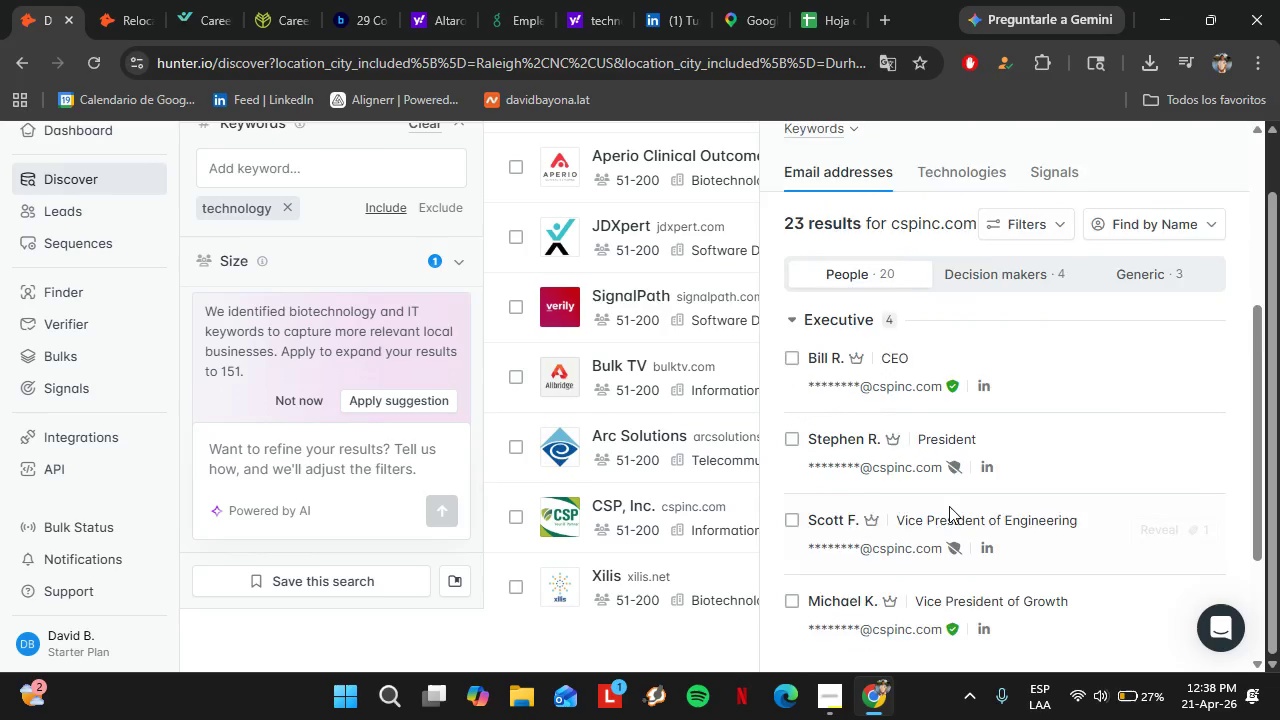 
scroll: coordinate [684, 517], scroll_direction: down, amount: 6.0
 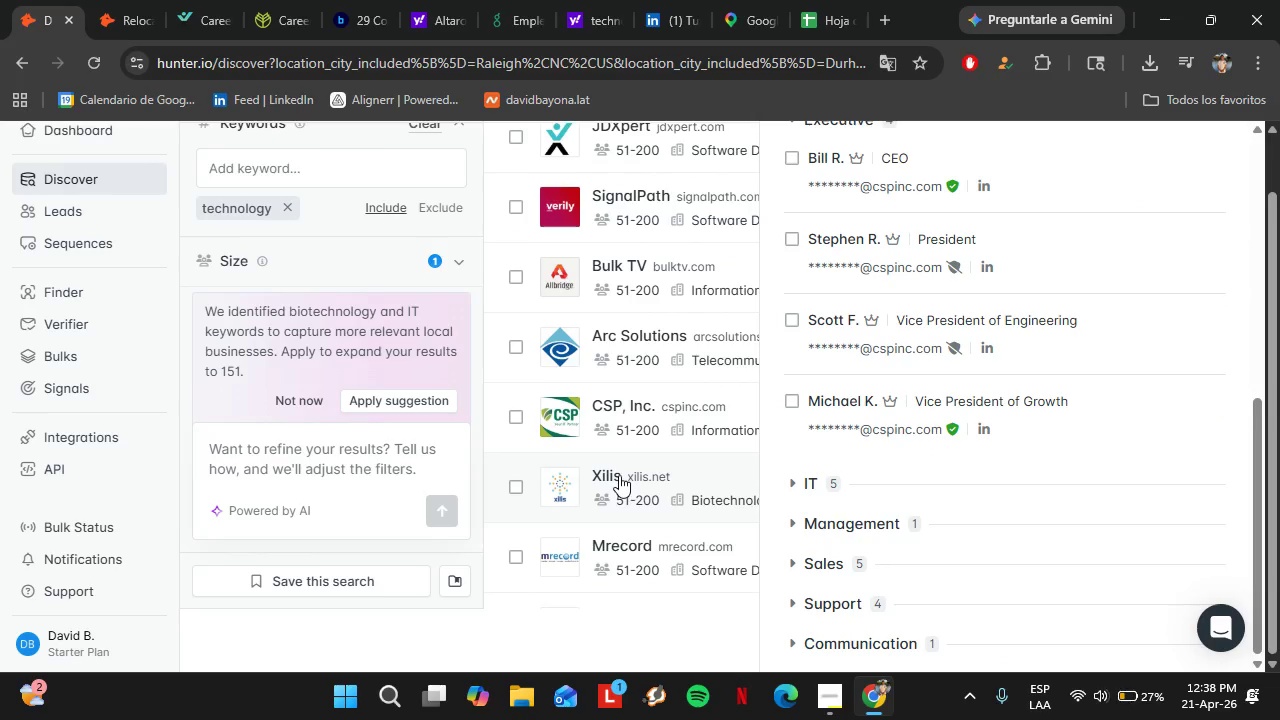 
left_click([619, 475])
 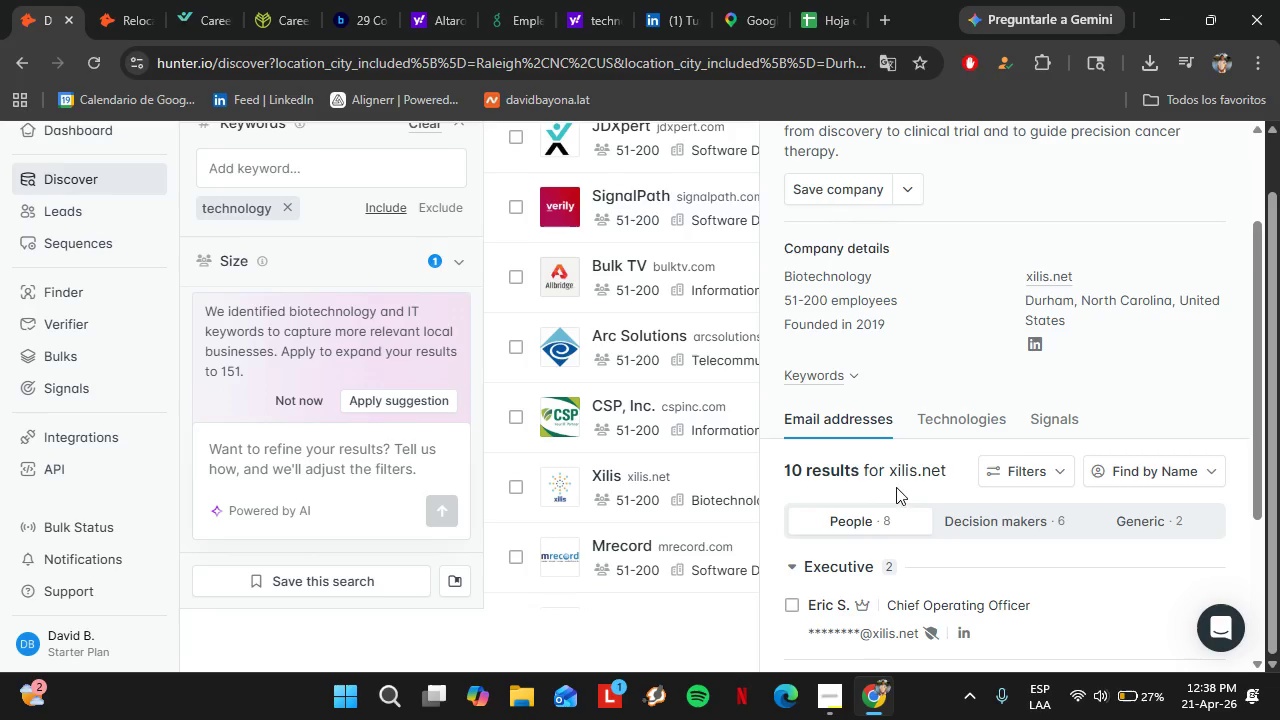 
scroll: coordinate [649, 484], scroll_direction: down, amount: 5.0
 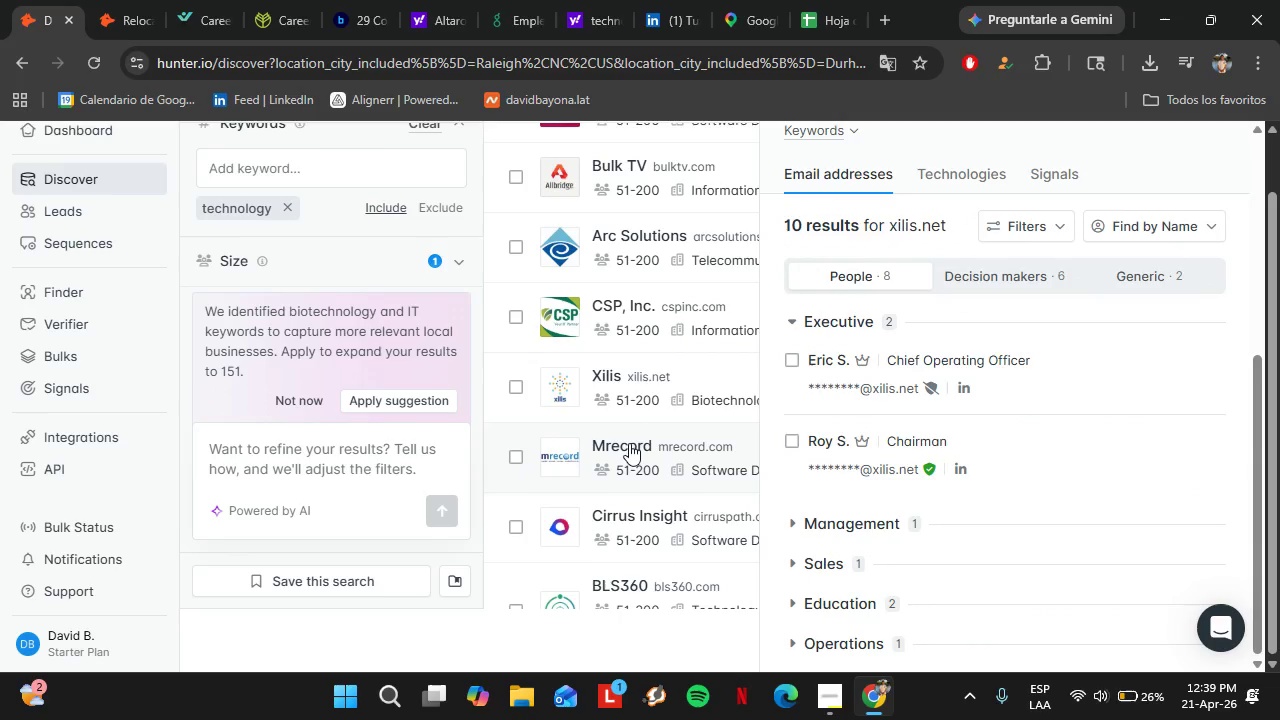 
left_click([629, 443])
 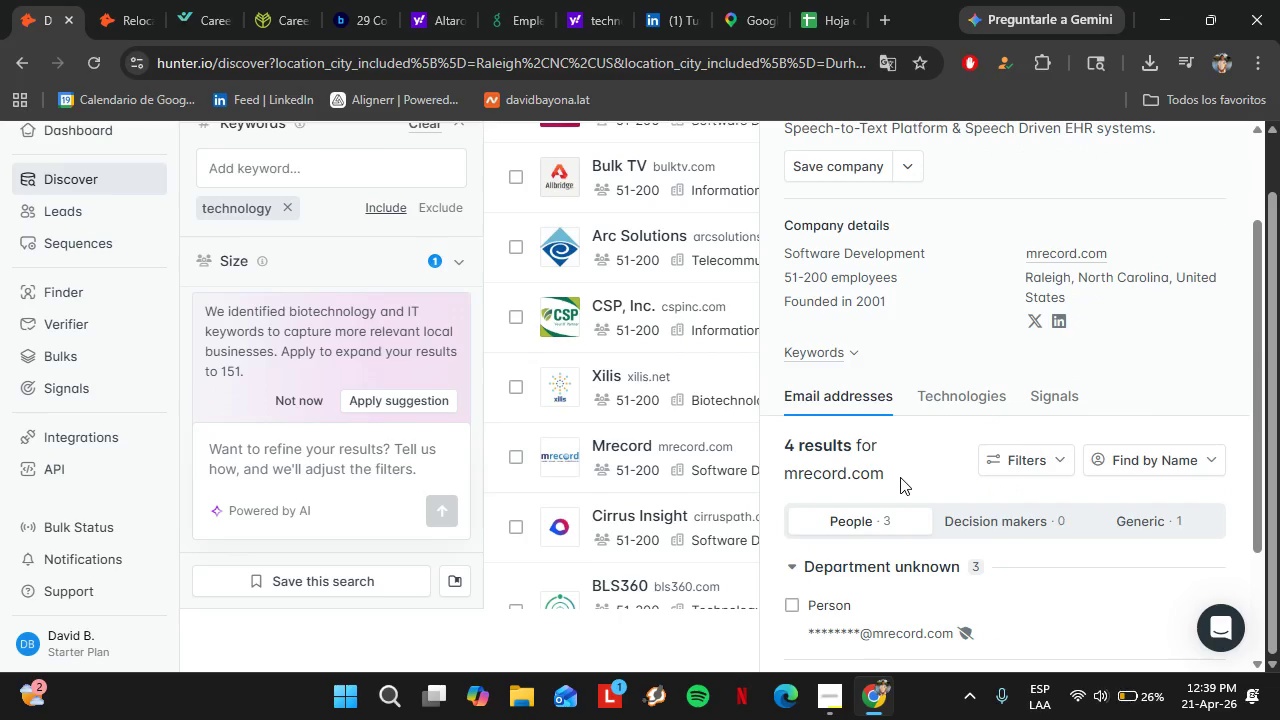 
scroll: coordinate [697, 490], scroll_direction: down, amount: 6.0
 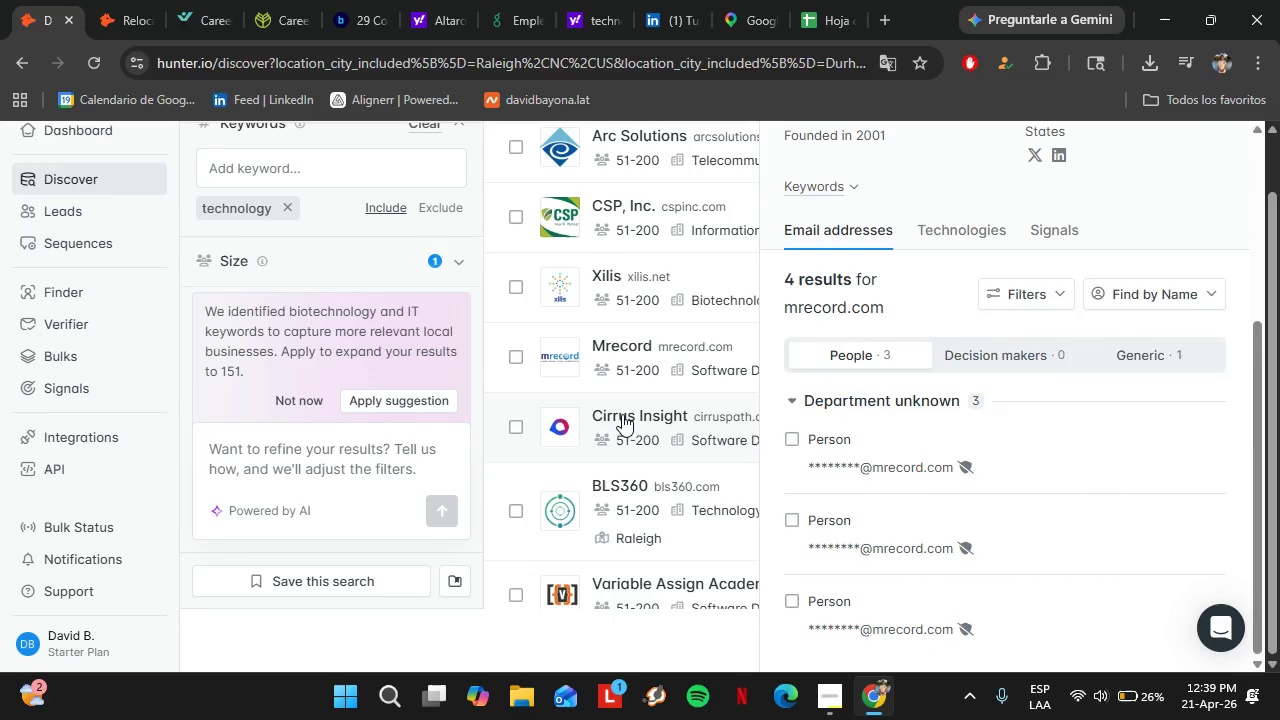 
left_click([622, 414])
 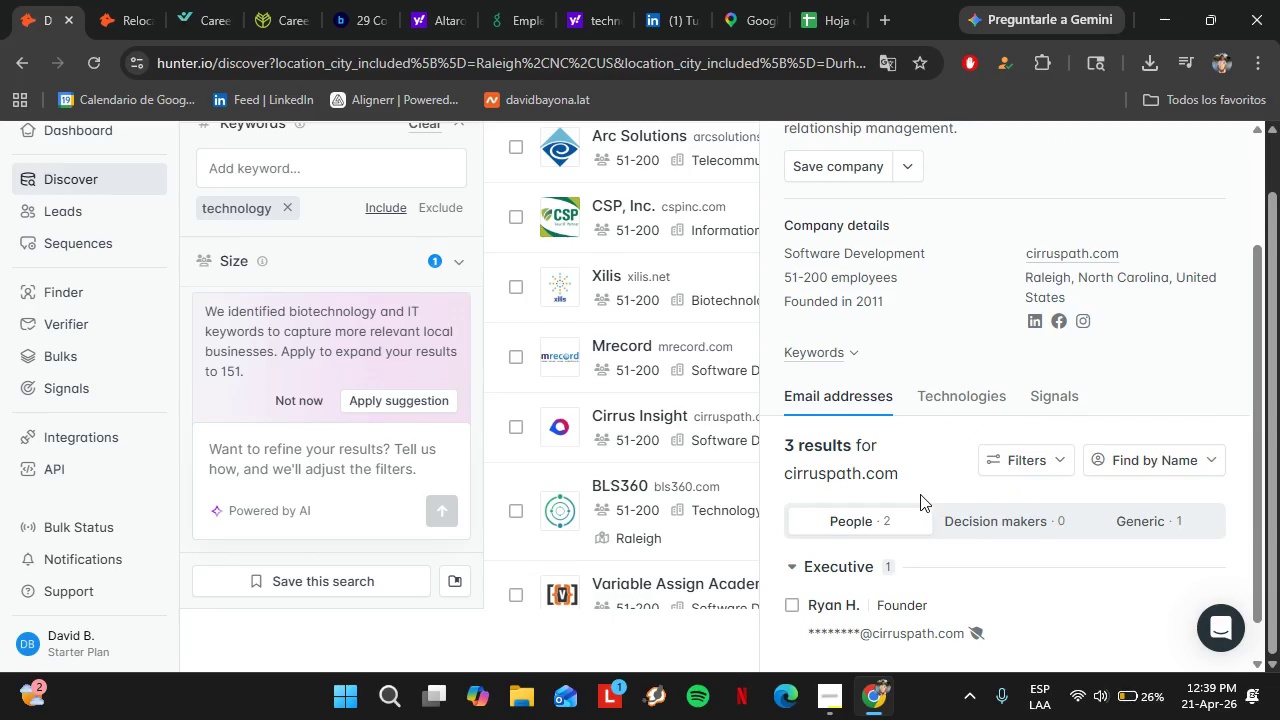 
scroll: coordinate [919, 494], scroll_direction: down, amount: 4.0
 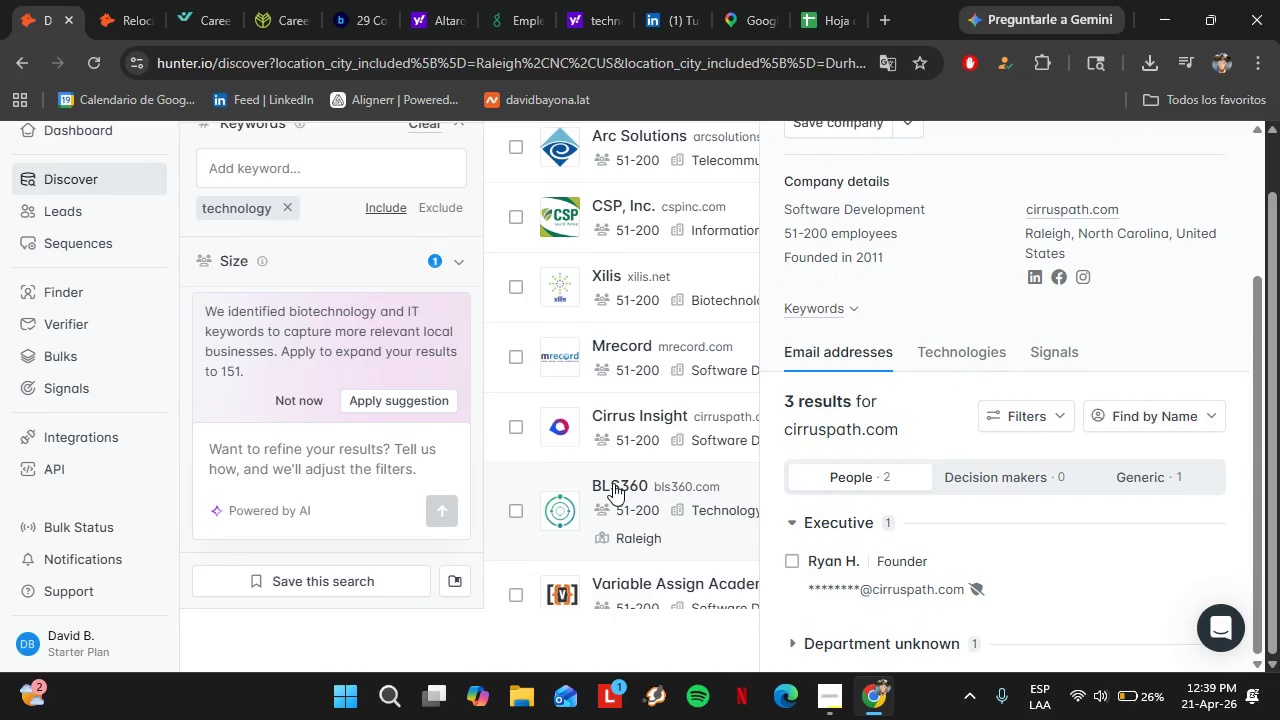 
left_click([613, 483])
 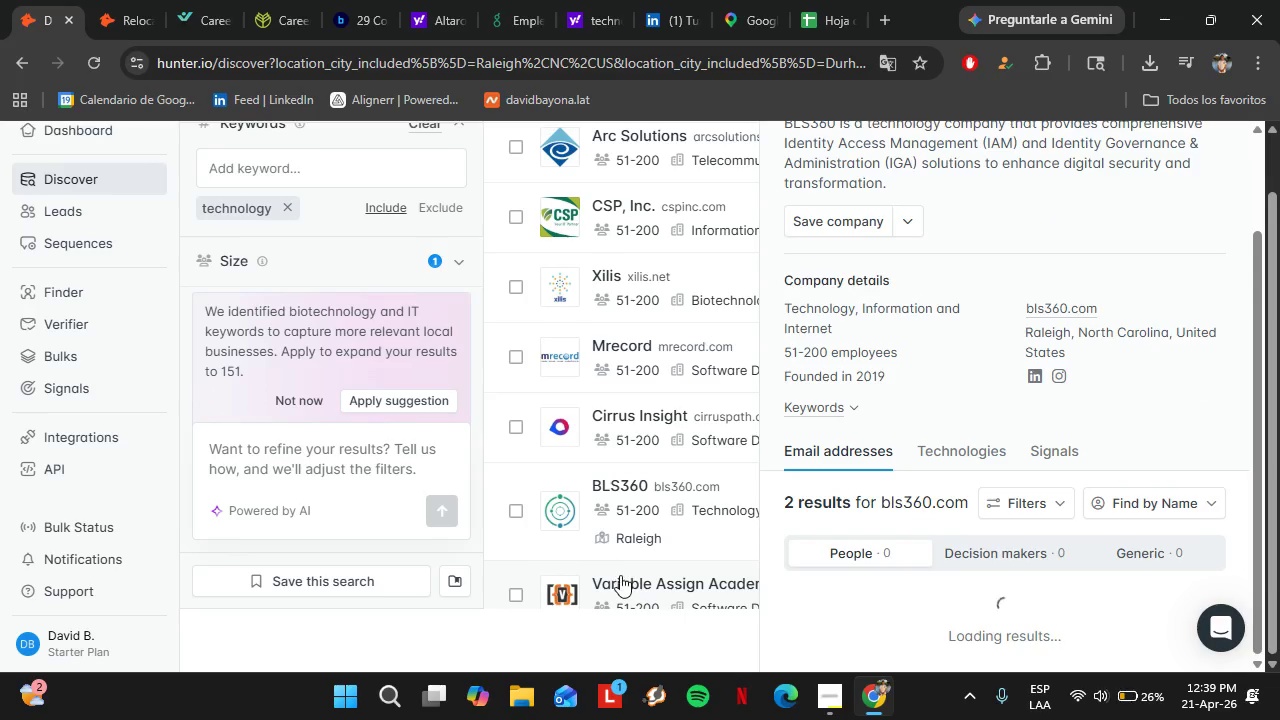 
left_click([620, 575])
 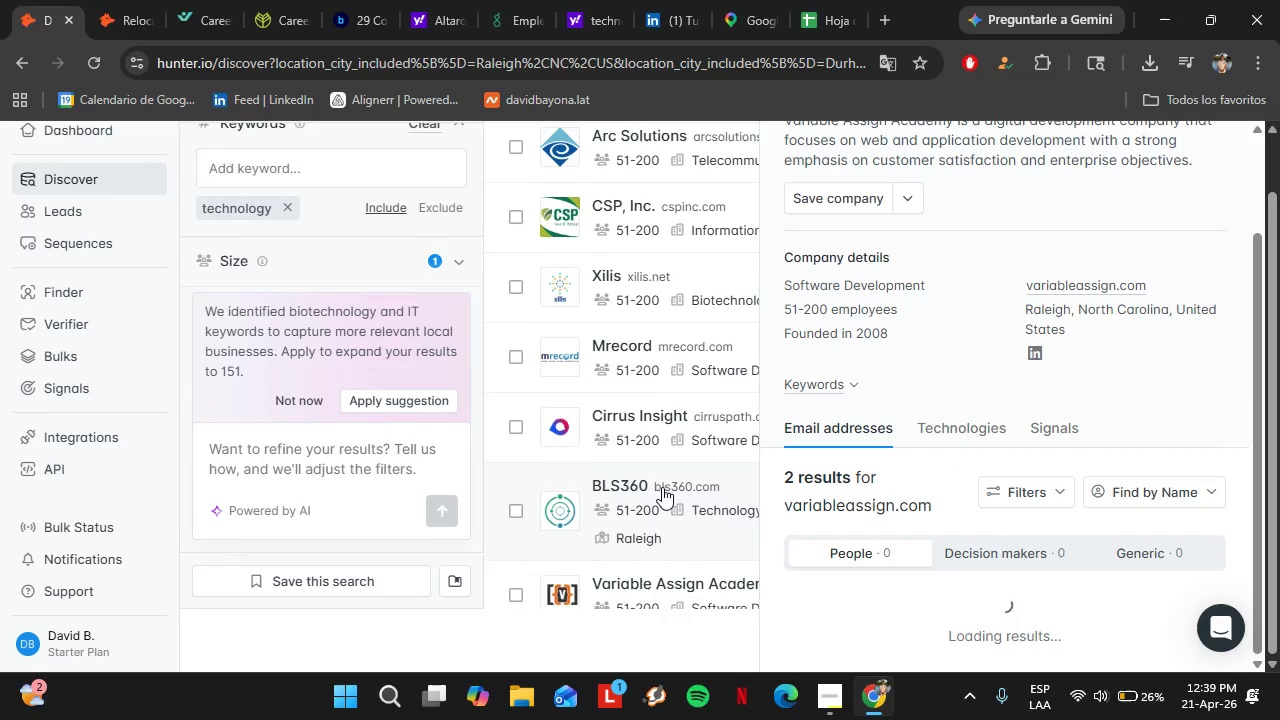 
scroll: coordinate [1129, 428], scroll_direction: down, amount: 8.0
 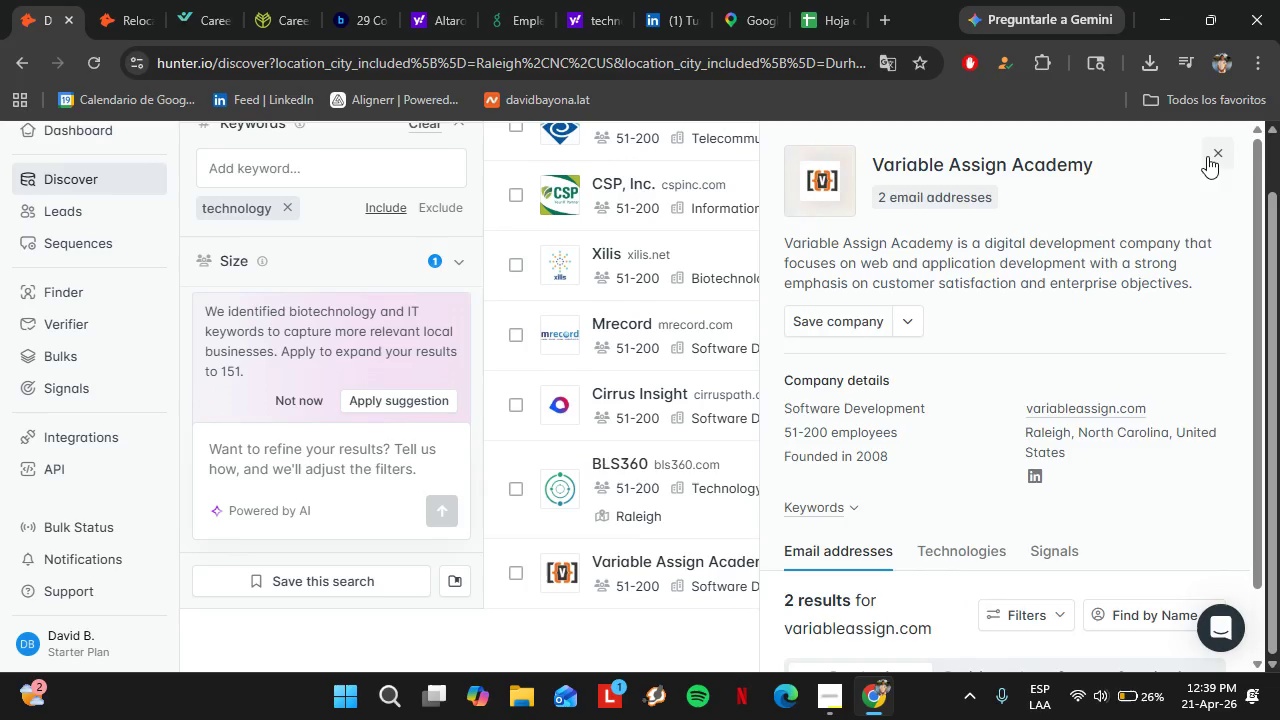 
left_click([1207, 156])
 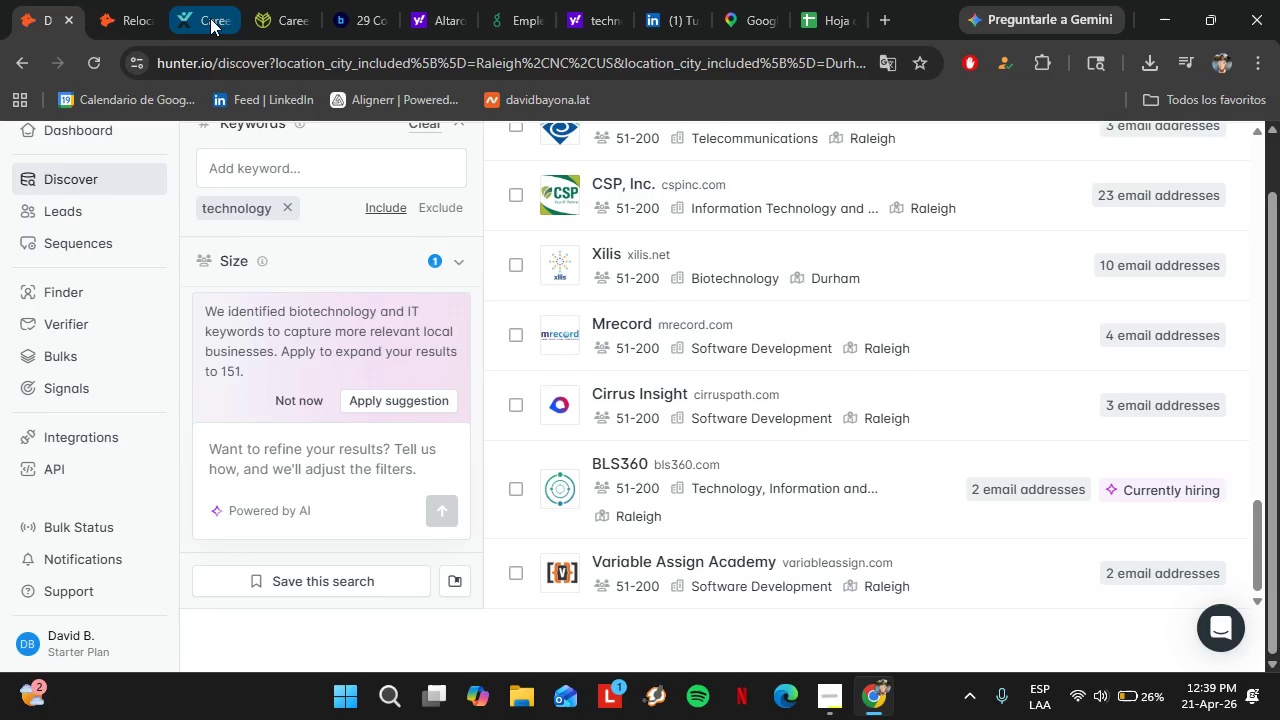 
left_click([210, 18])
 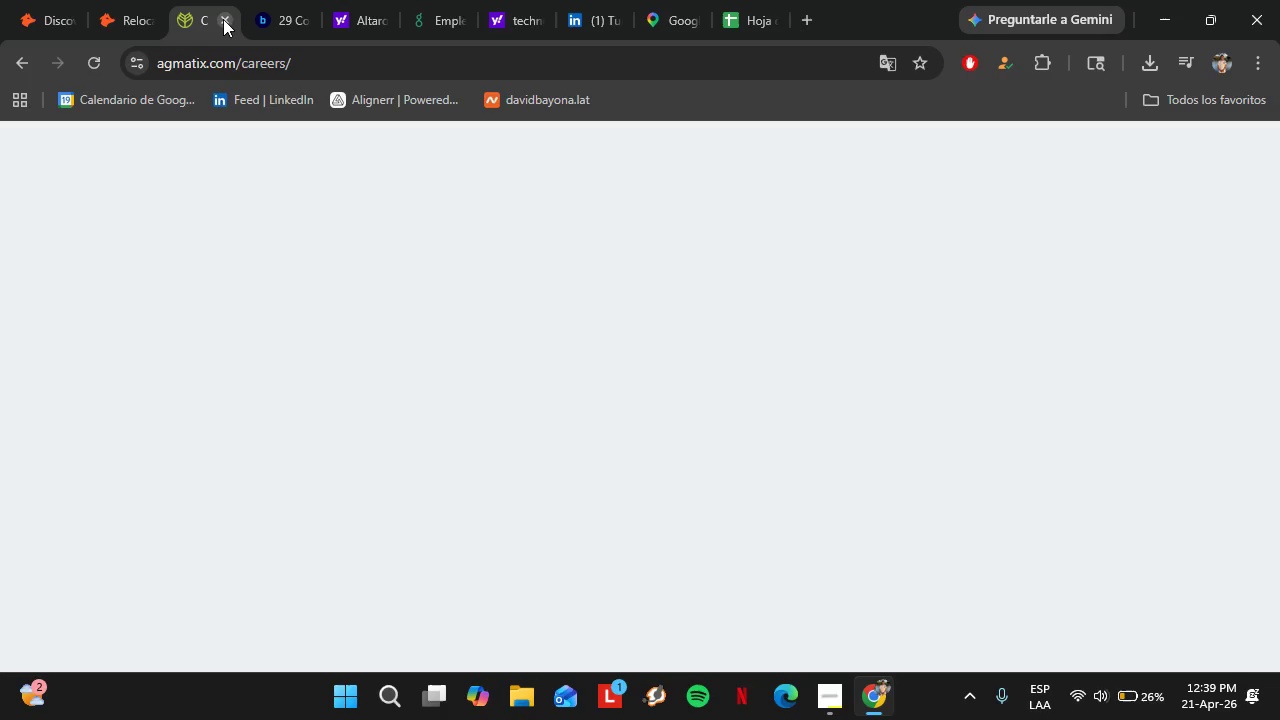 
left_click([223, 19])
 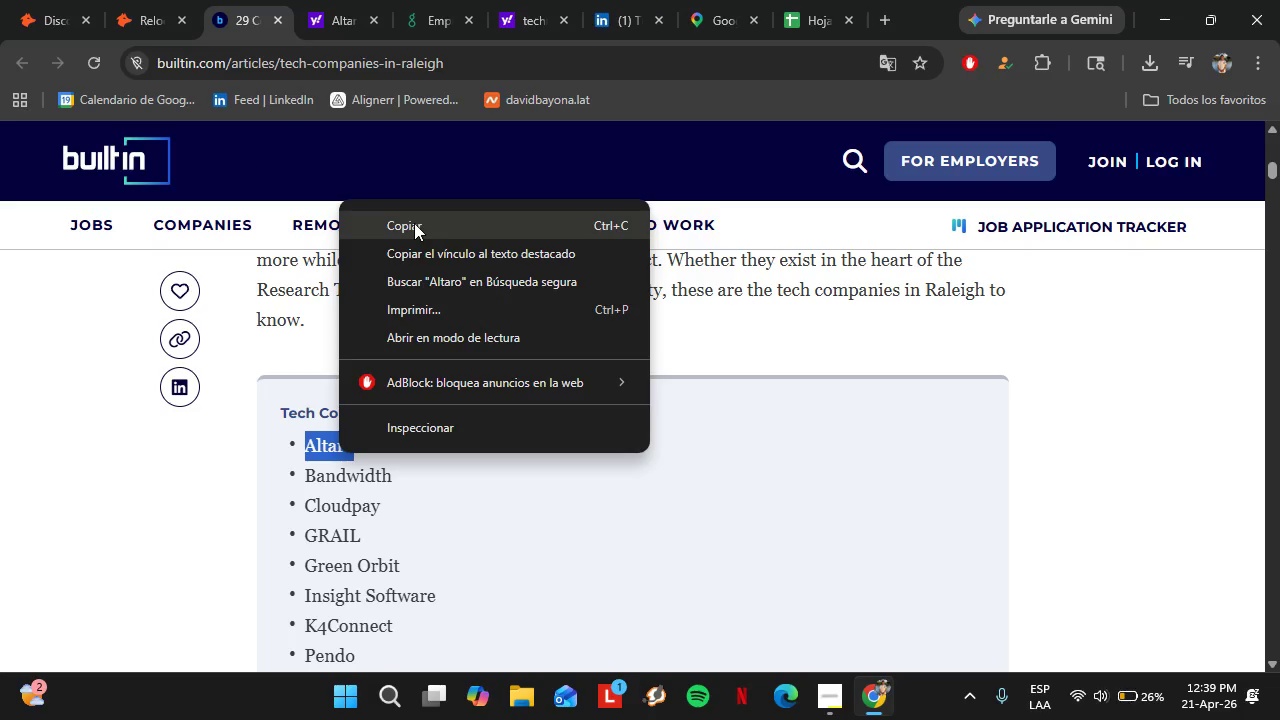 
left_click([323, 11])
 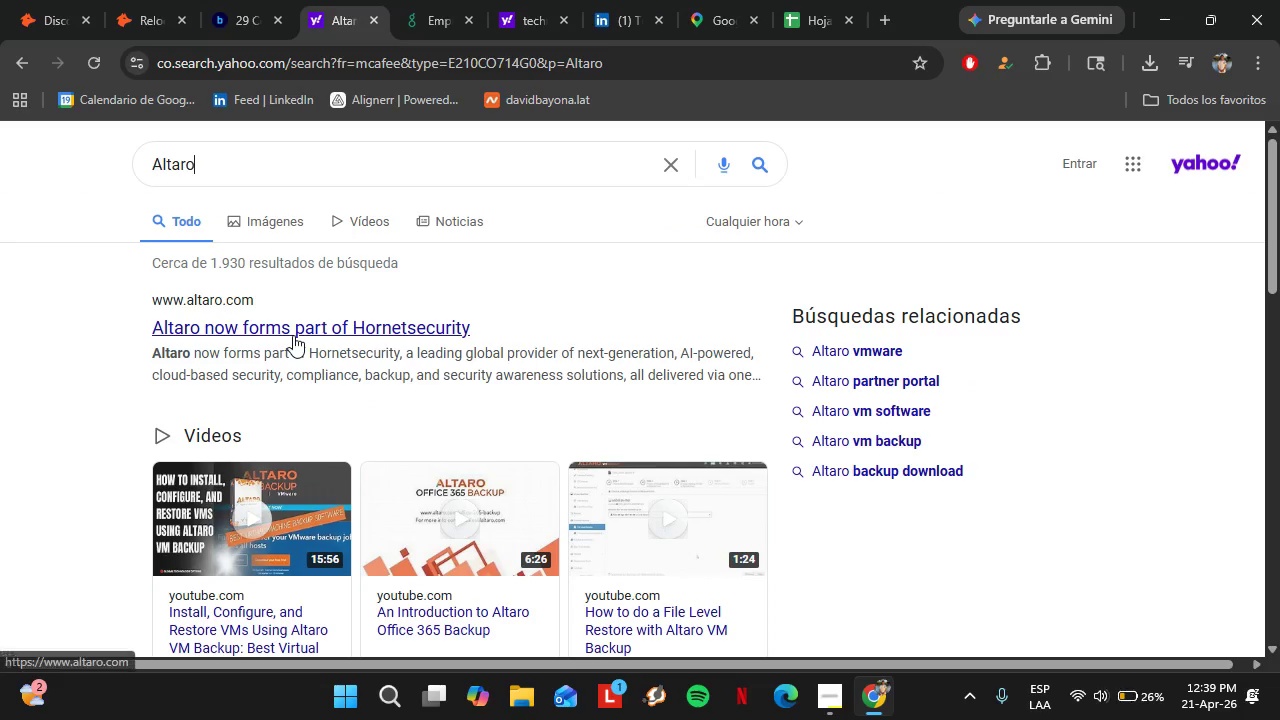 
left_click([293, 334])
 